 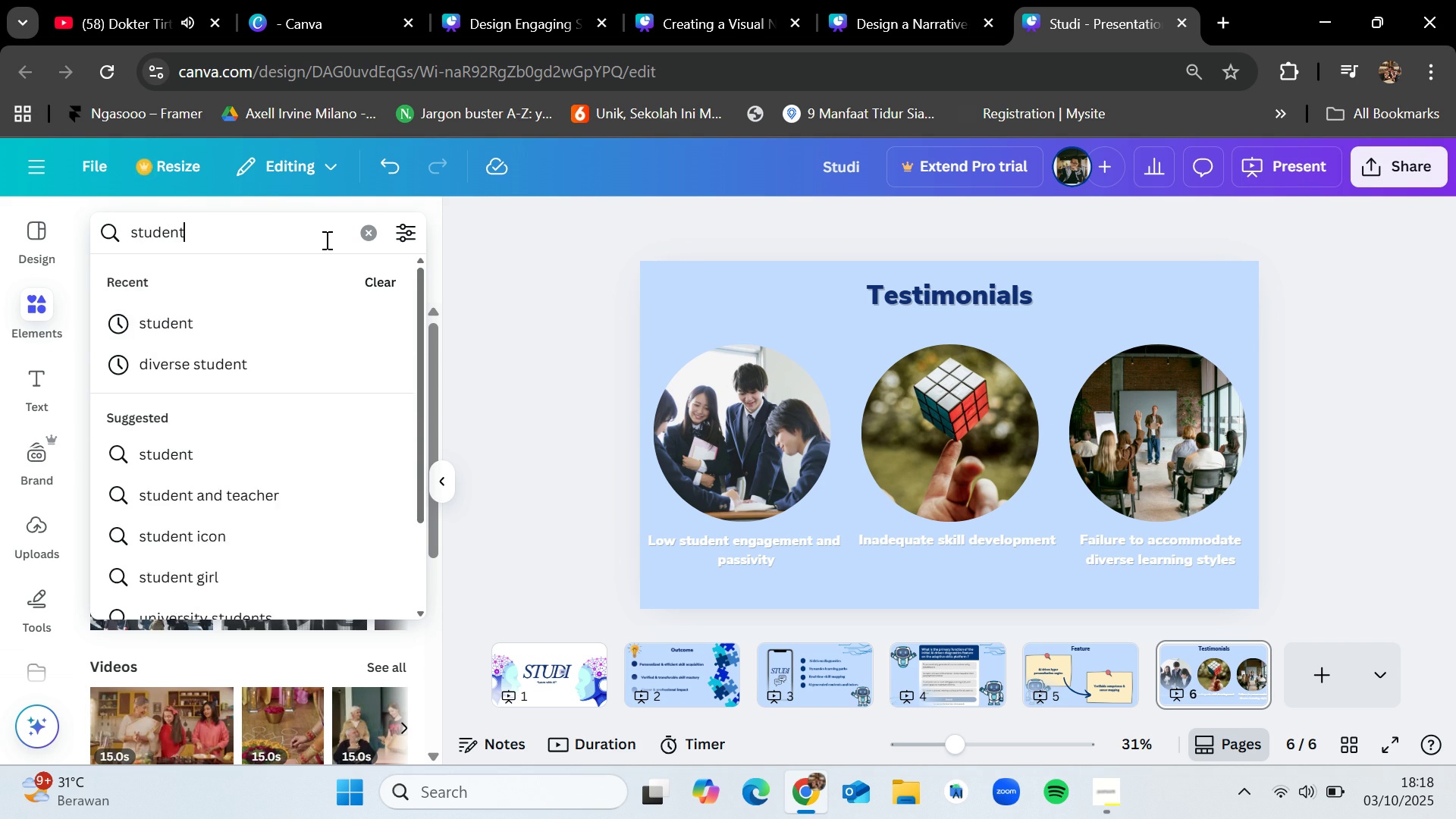 
key(Enter)
 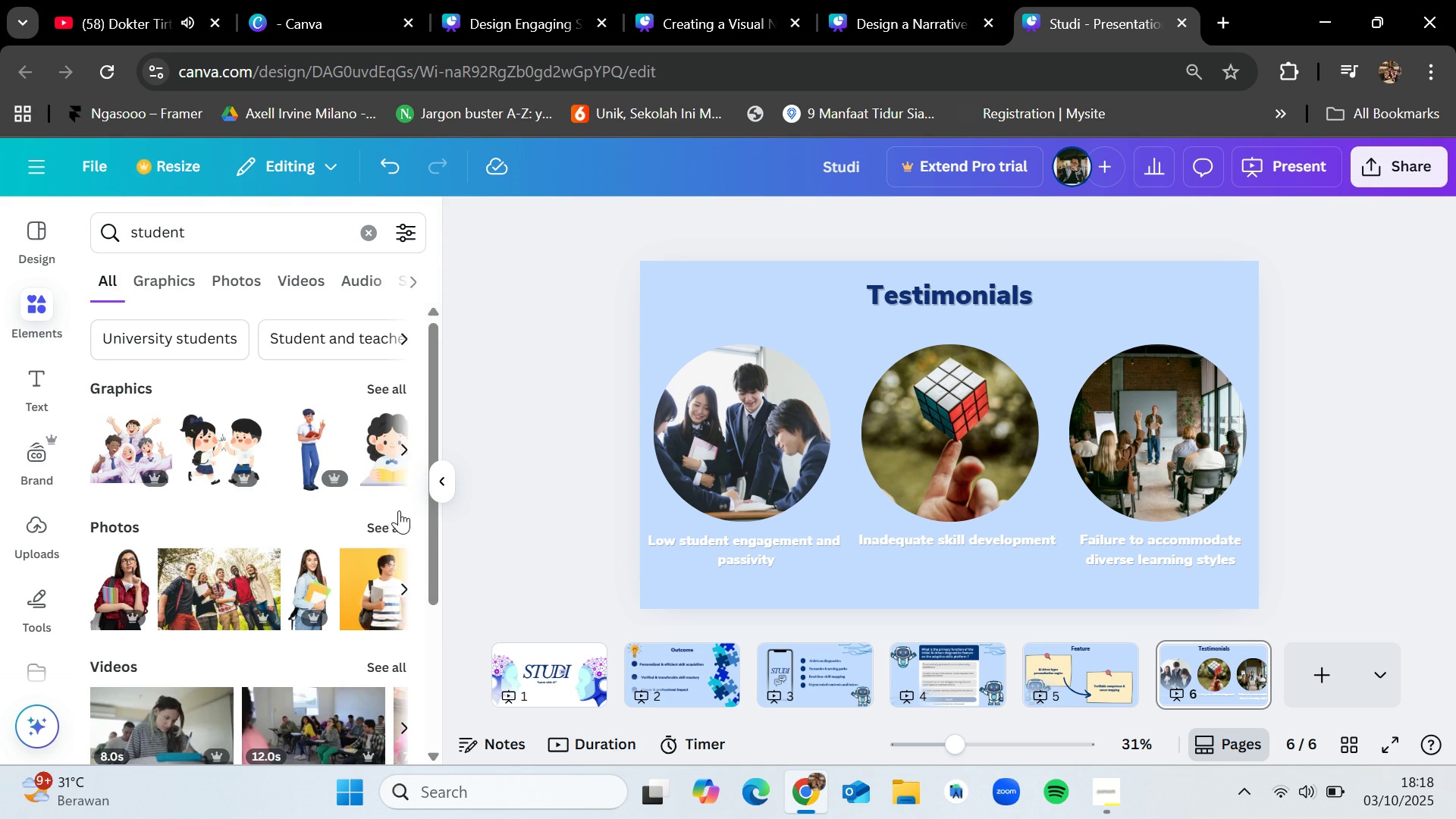 
left_click([386, 524])
 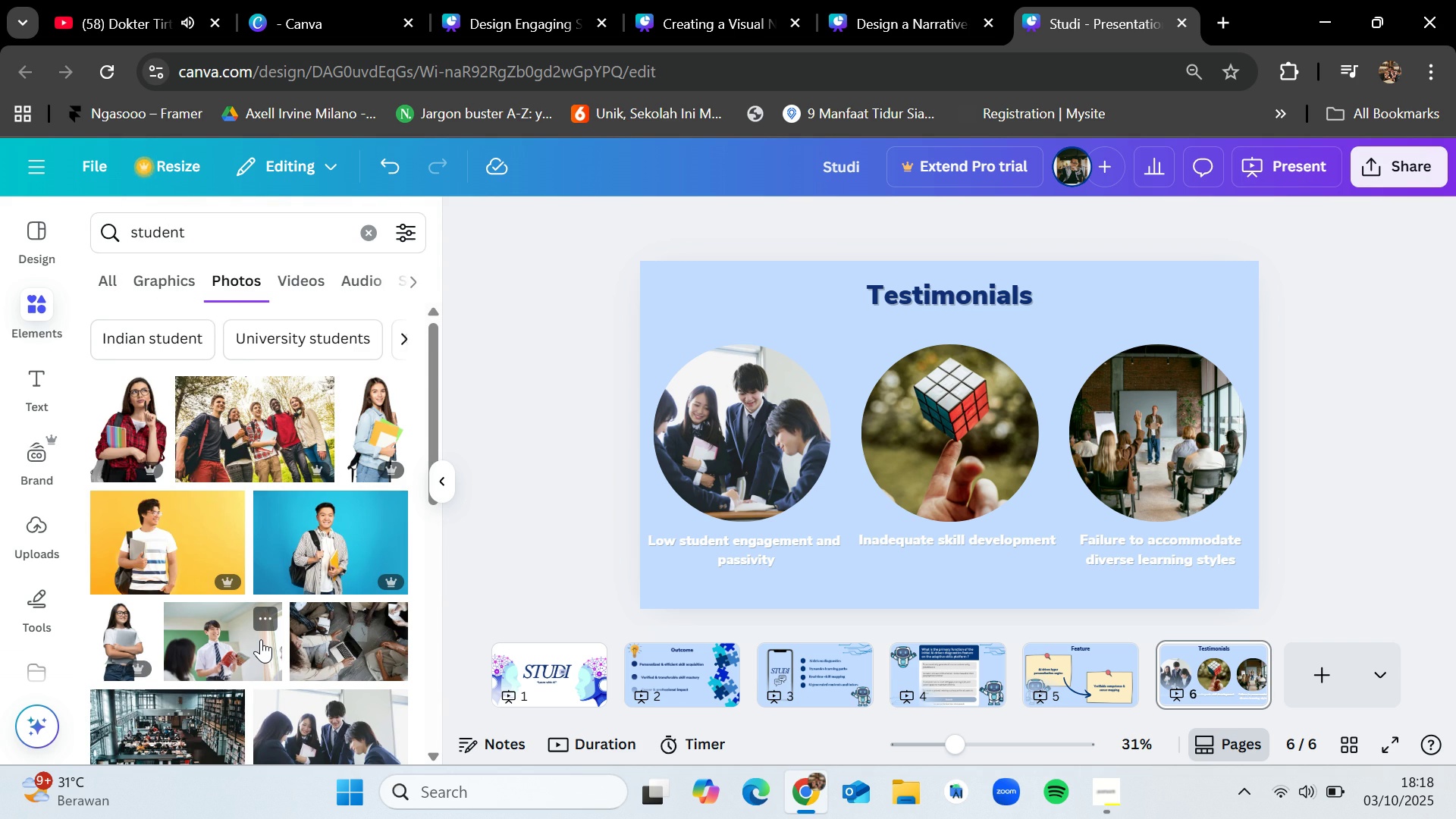 
scroll: coordinate [262, 644], scroll_direction: down, amount: 6.0
 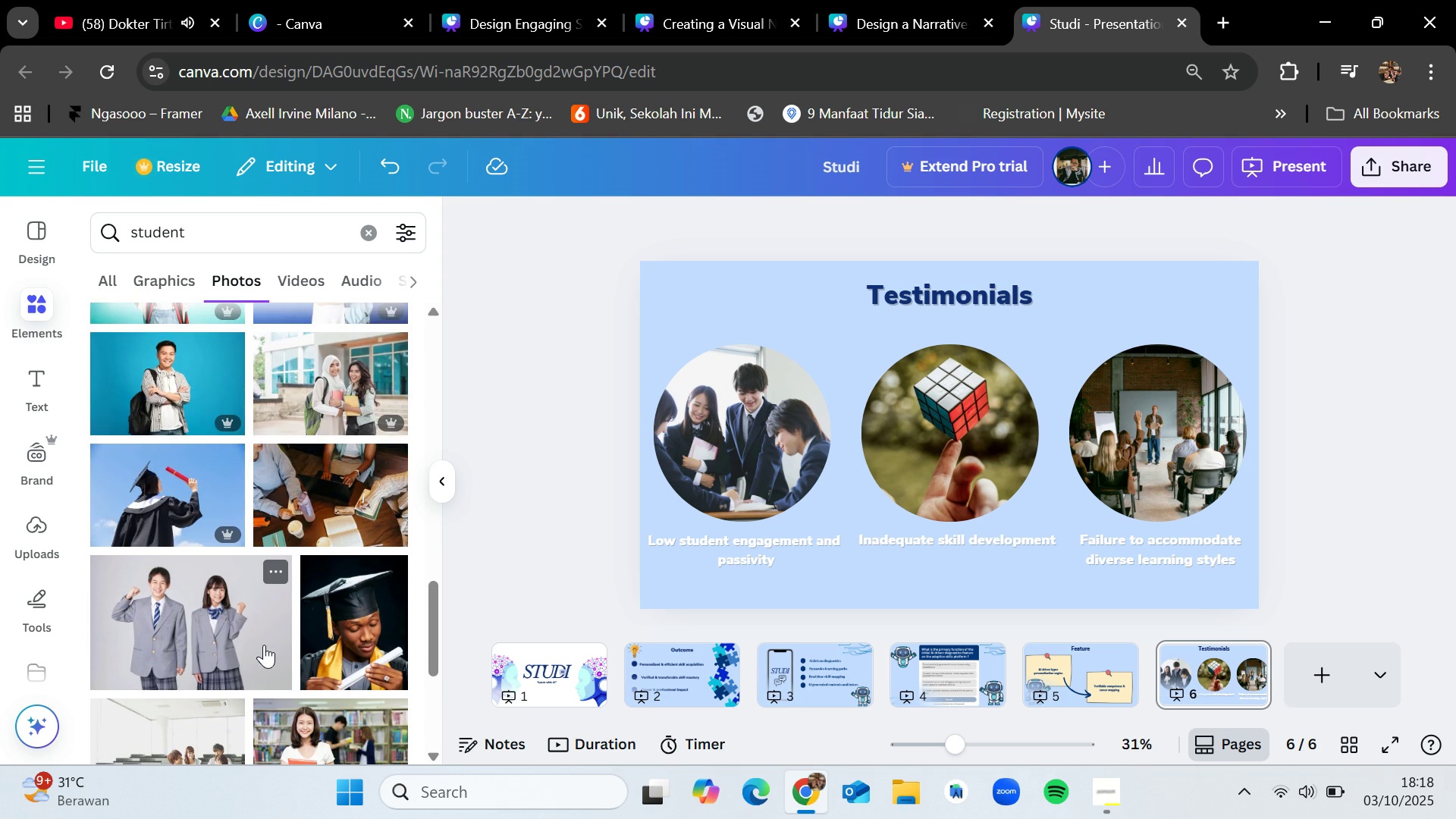 
scroll: coordinate [270, 651], scroll_direction: down, amount: 4.0
 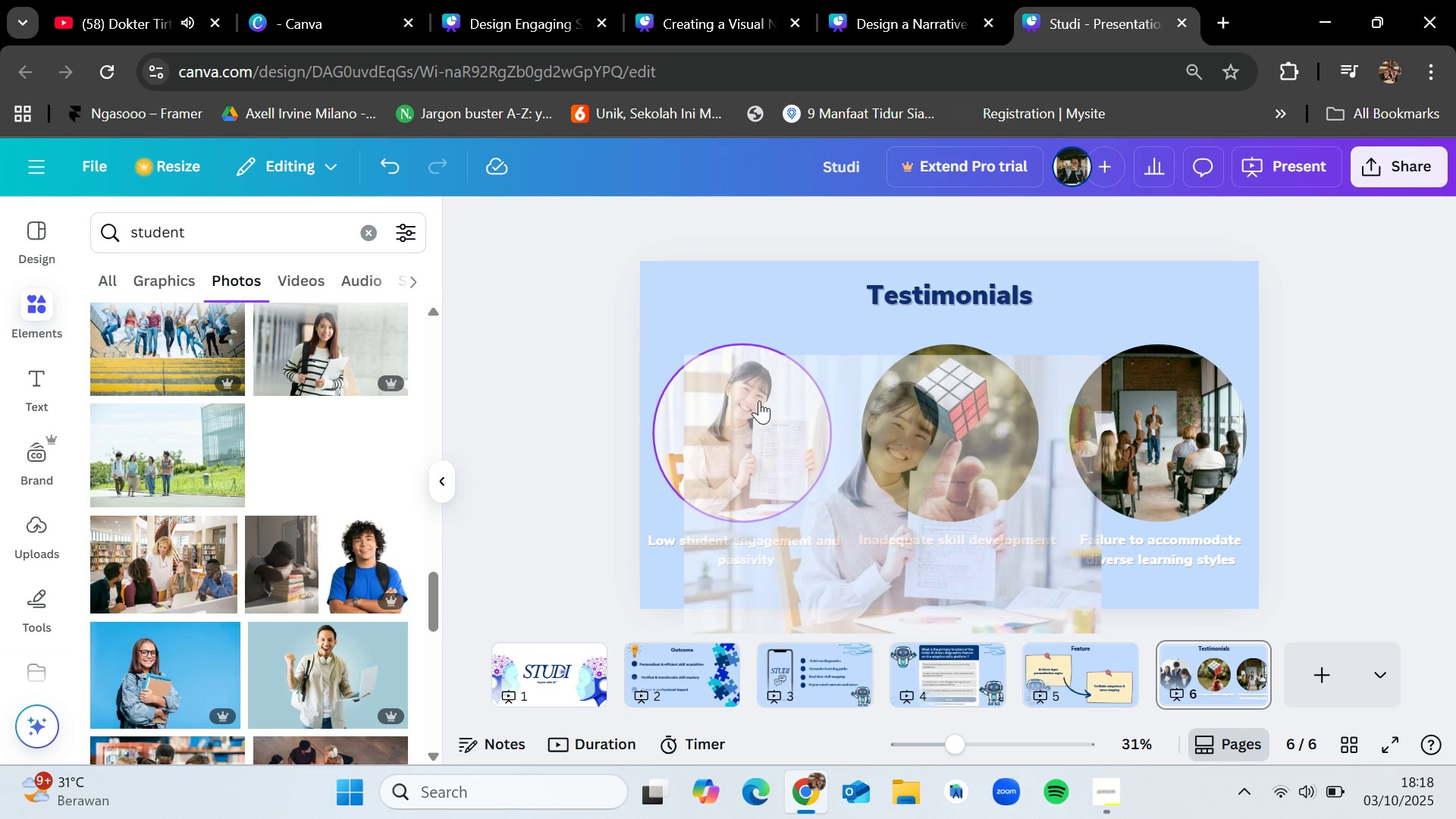 
wait(5.31)
 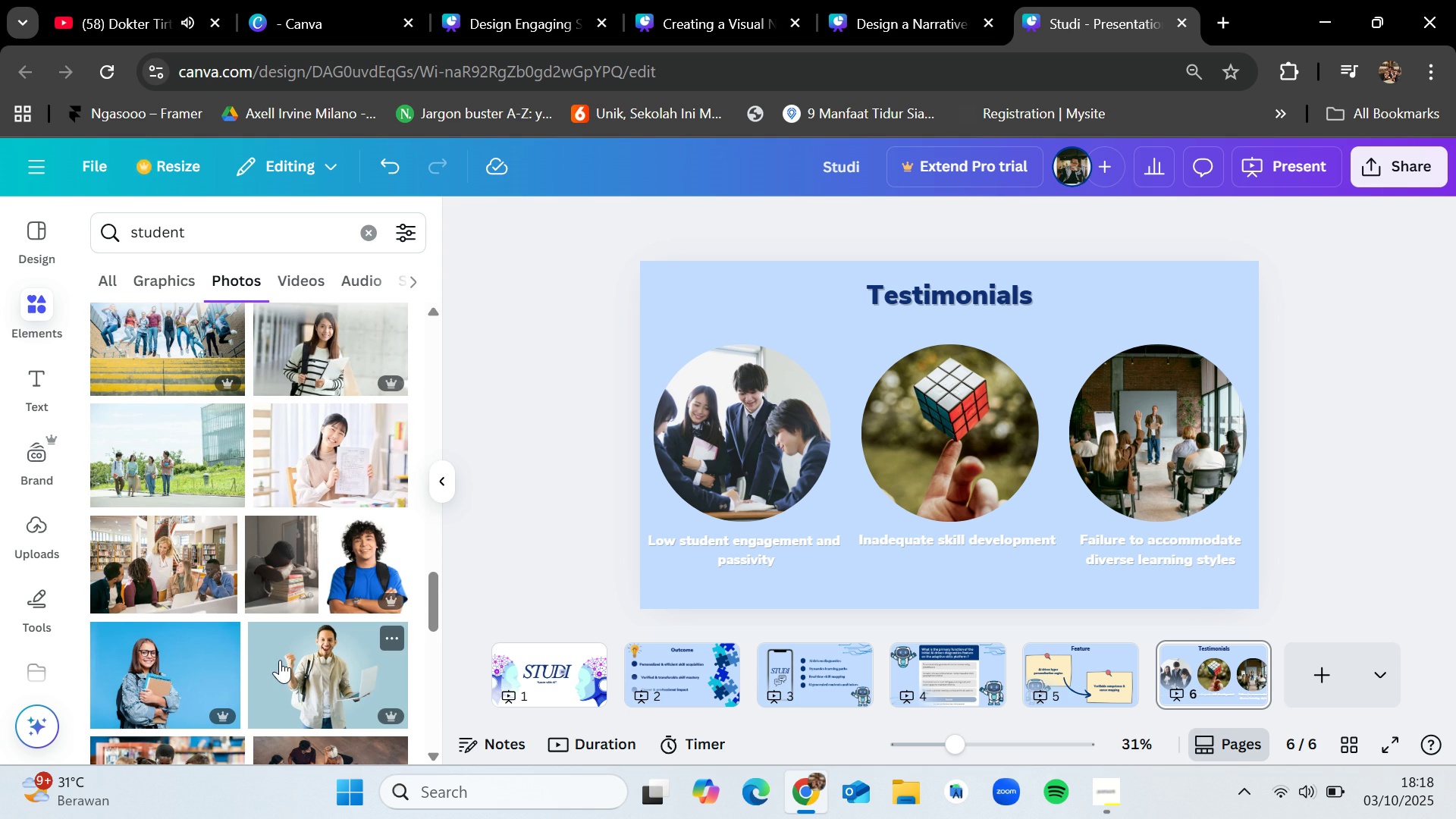 
scroll: coordinate [308, 534], scroll_direction: down, amount: 6.0
 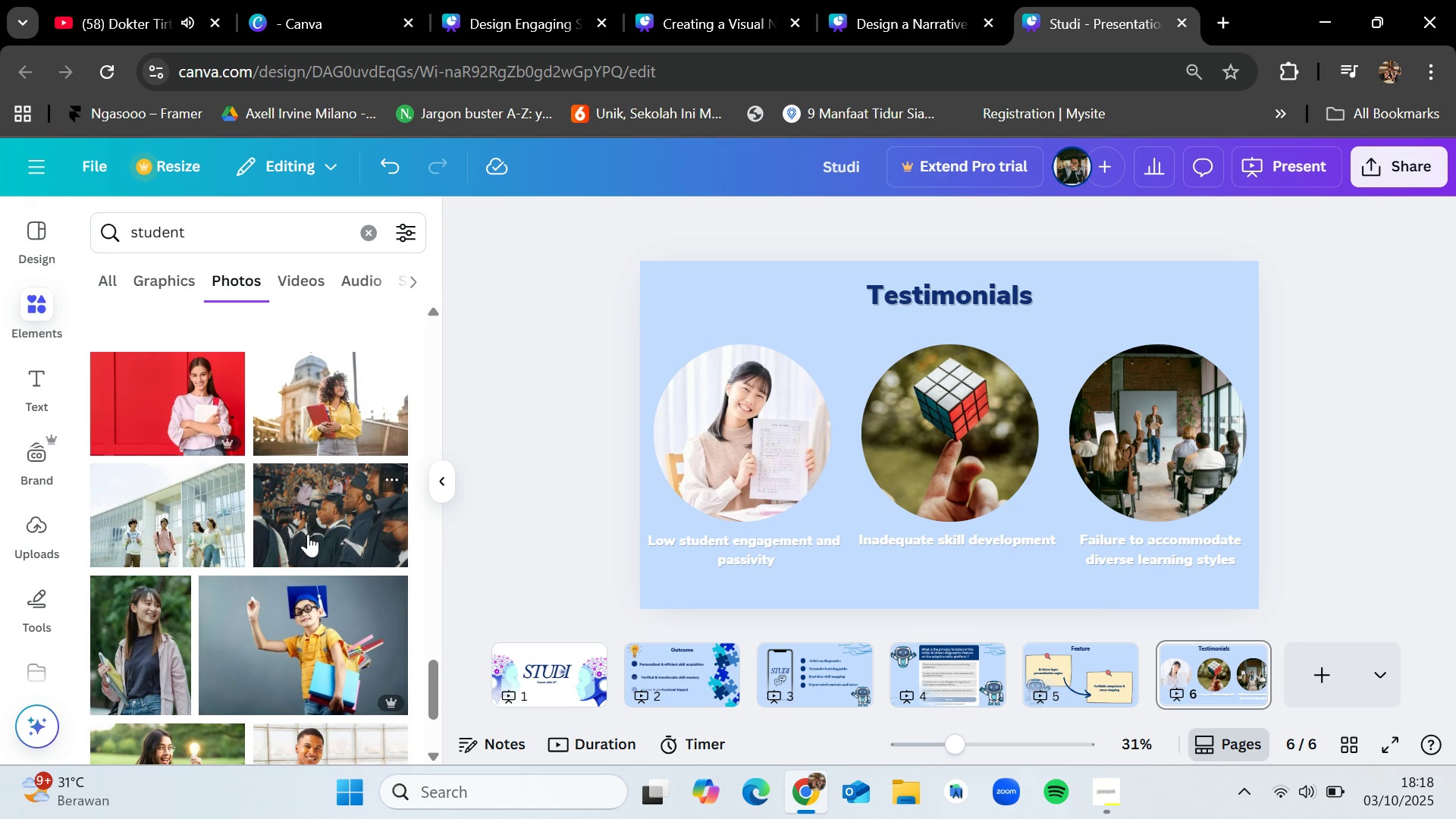 
scroll: coordinate [308, 534], scroll_direction: down, amount: 1.0
 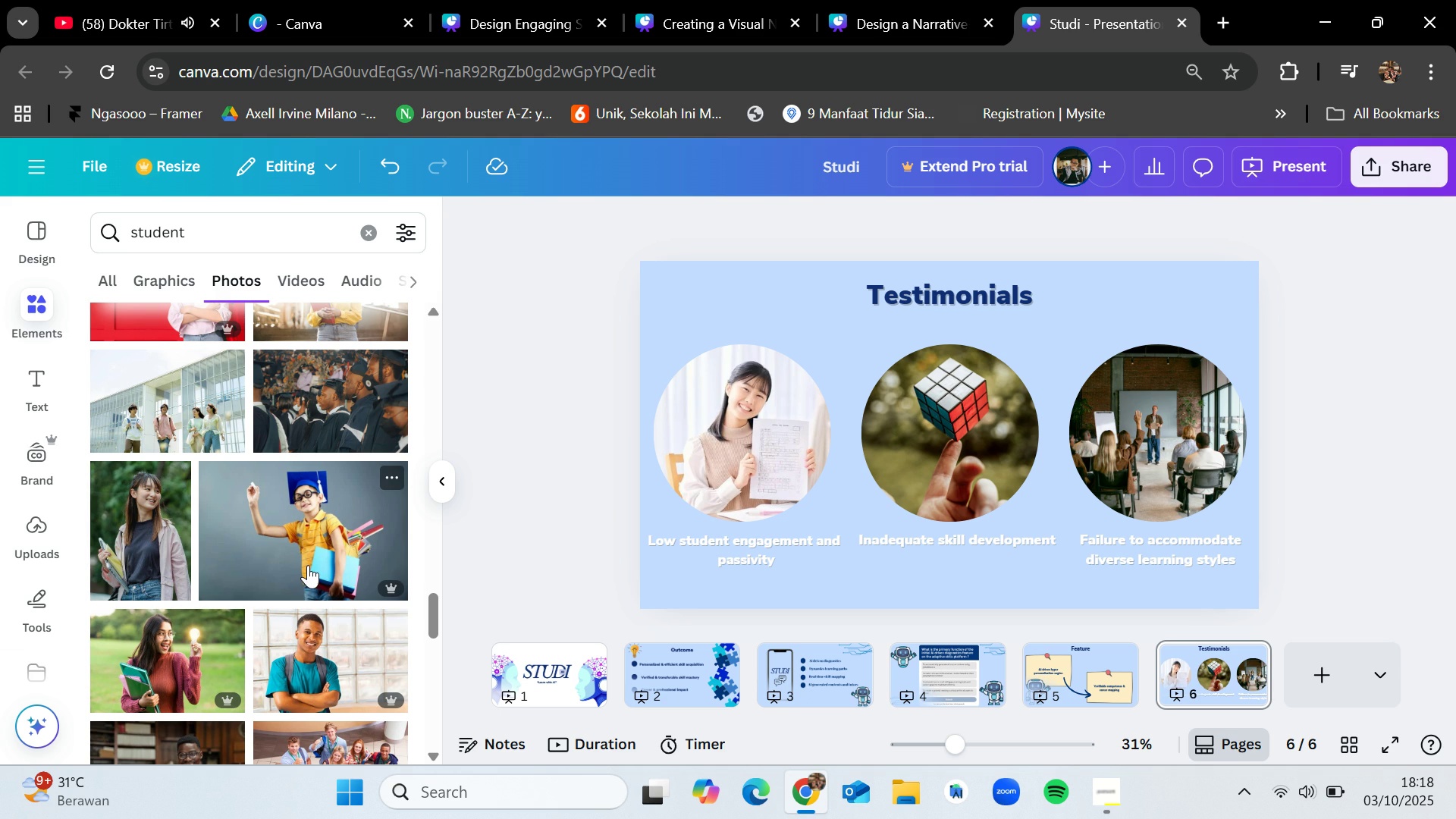 
wait(5.64)
 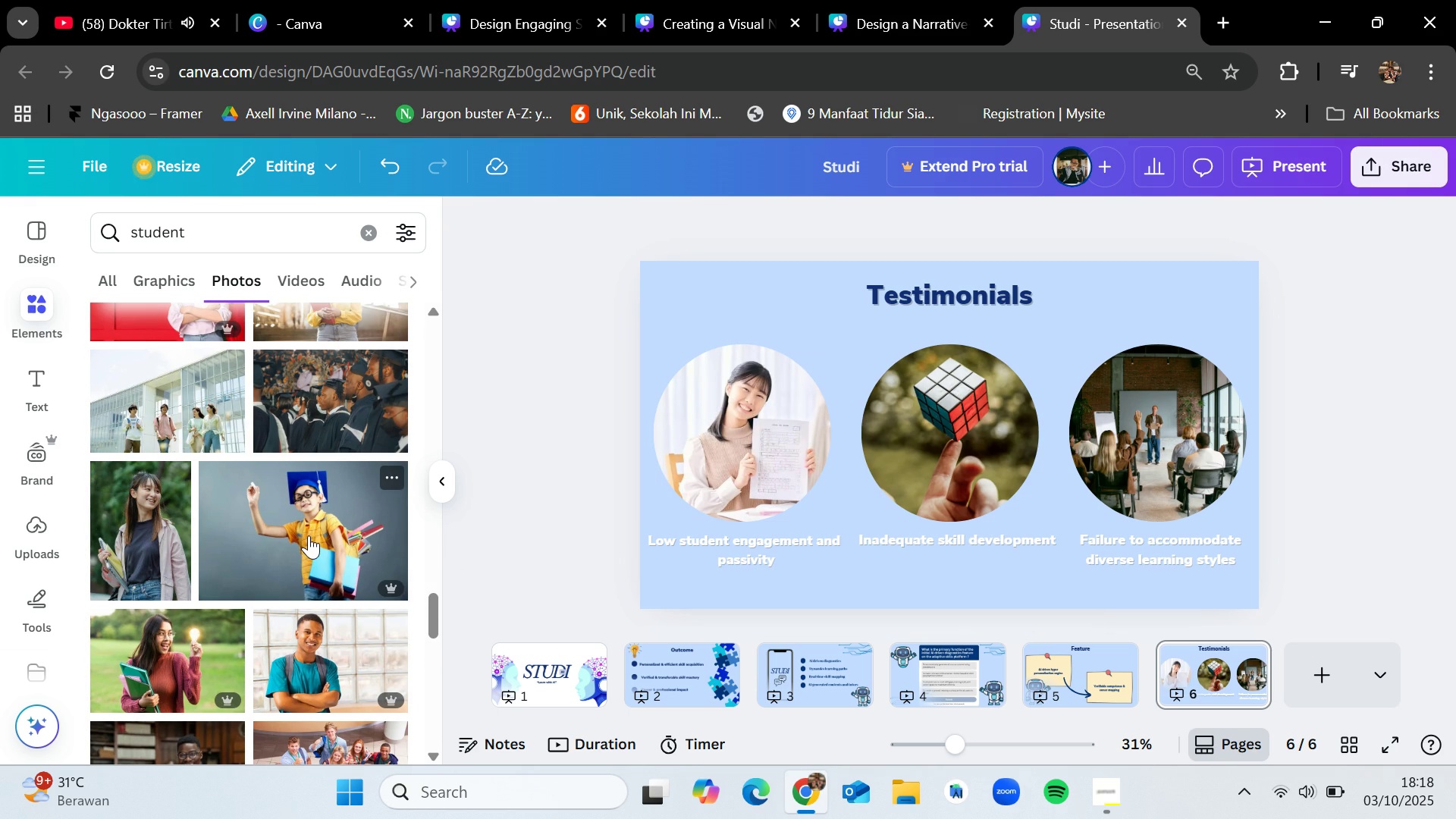 
scroll: coordinate [200, 605], scroll_direction: down, amount: 6.0
 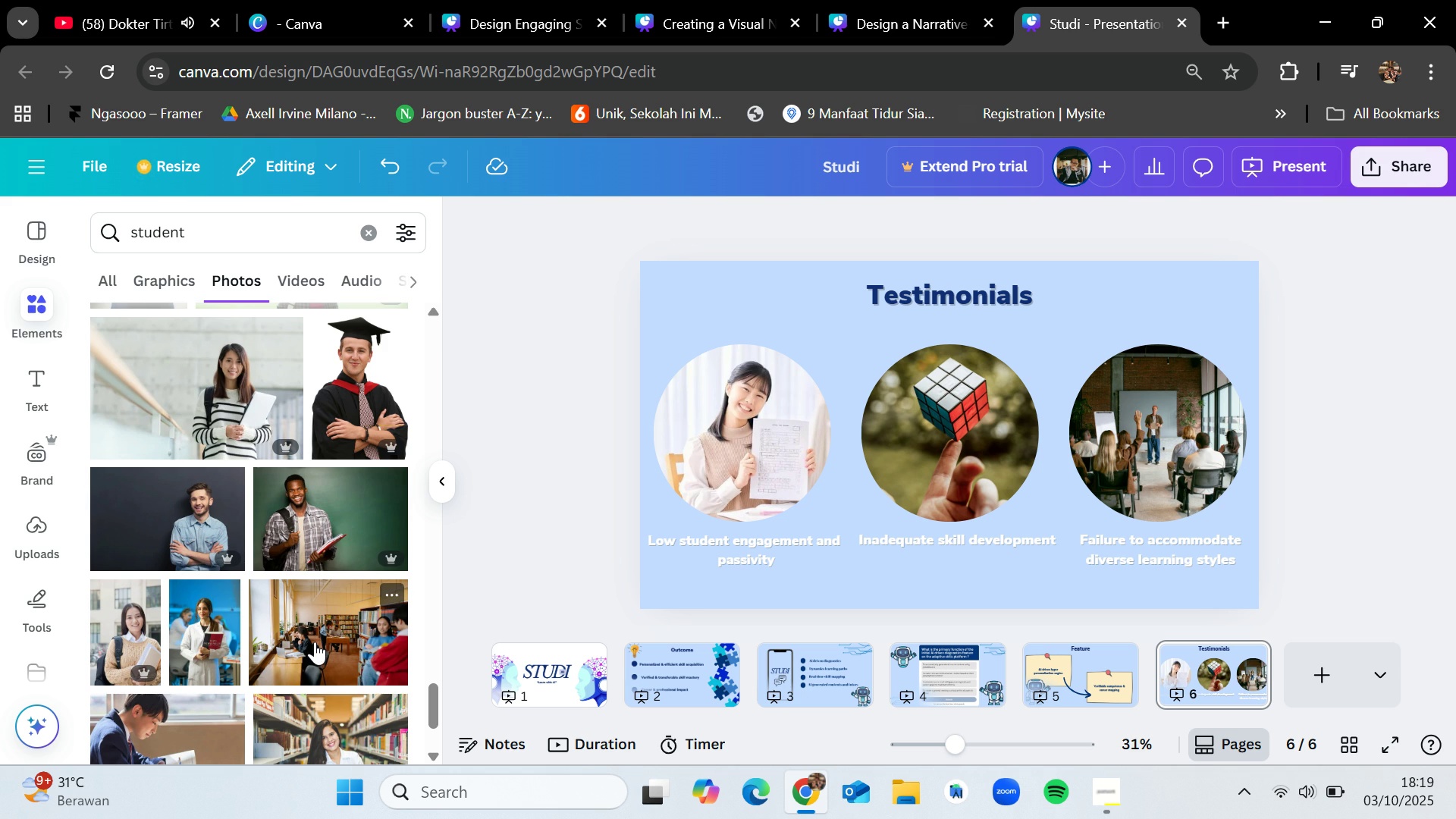 
scroll: coordinate [315, 642], scroll_direction: down, amount: 1.0
 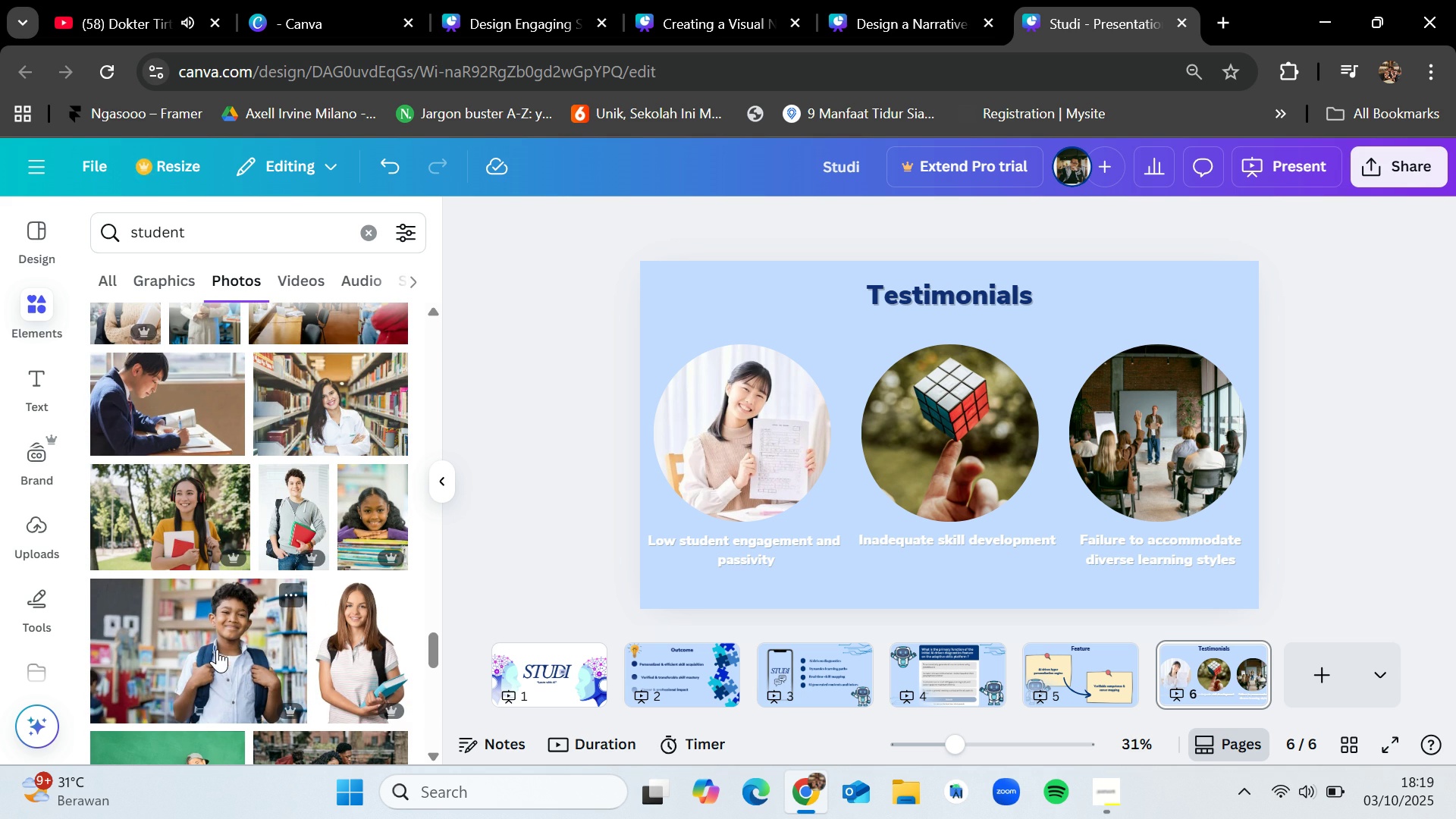 
scroll: coordinate [281, 643], scroll_direction: up, amount: 7.0
 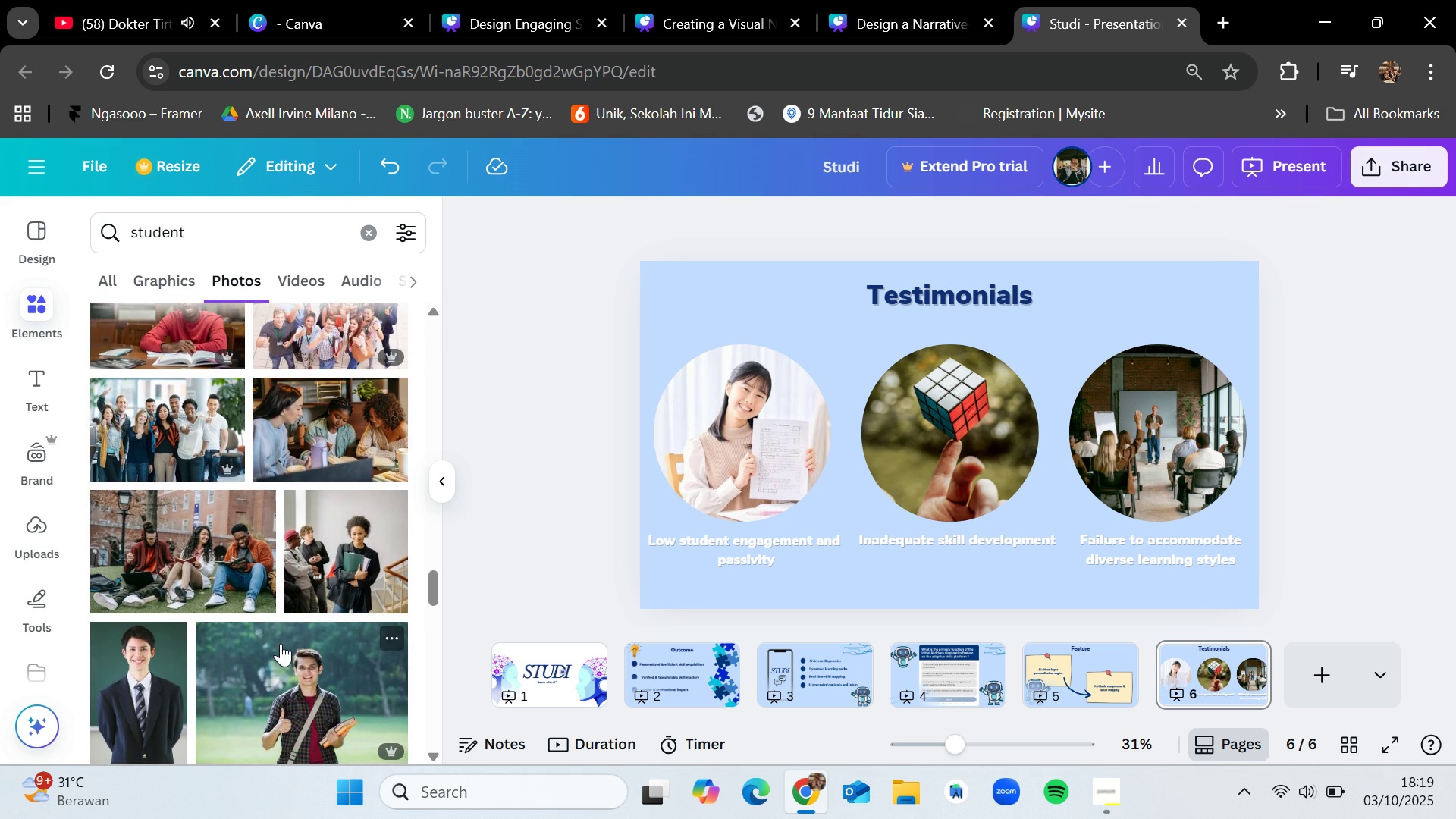 
scroll: coordinate [281, 643], scroll_direction: down, amount: 6.0
 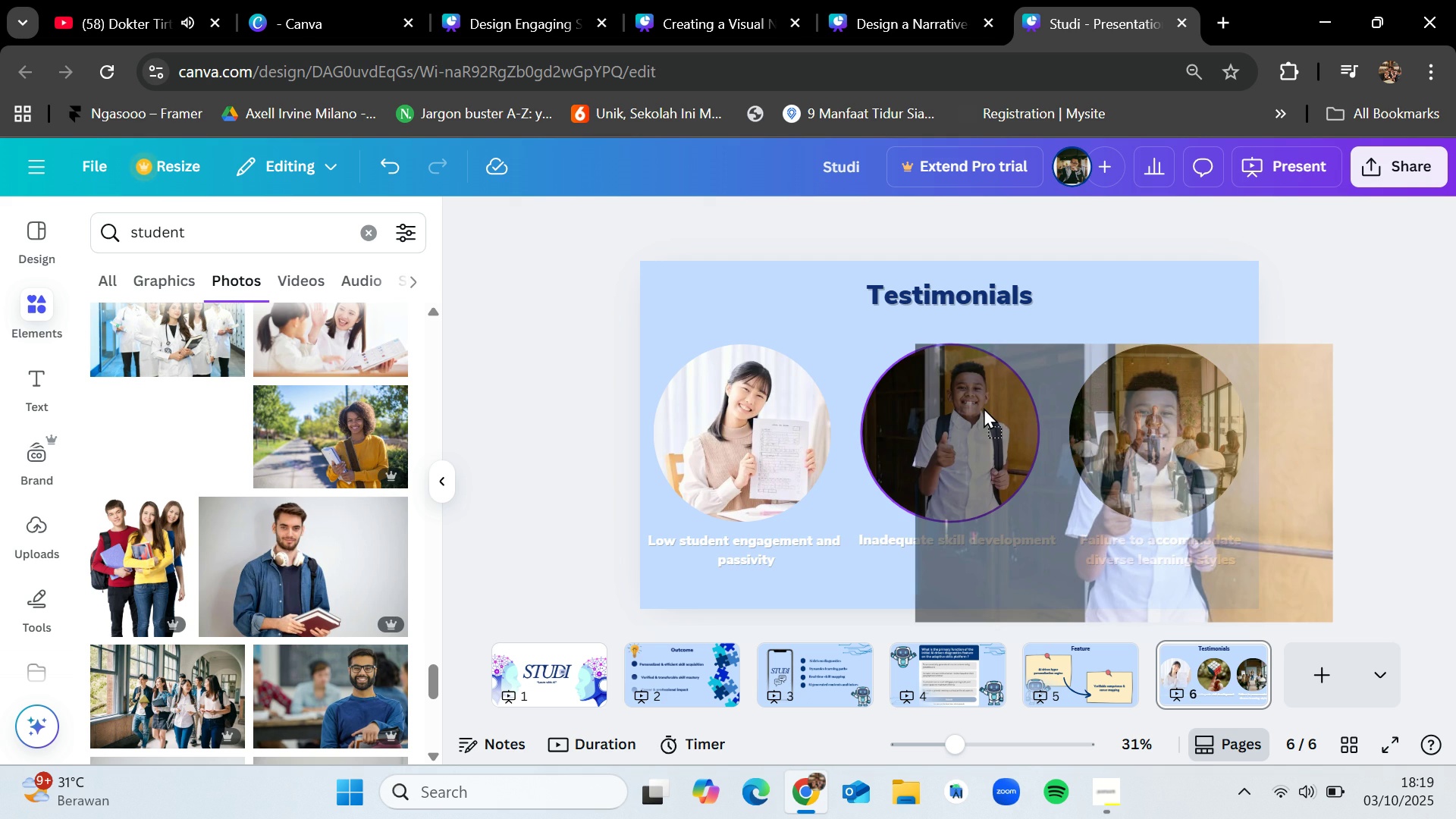 
wait(6.57)
 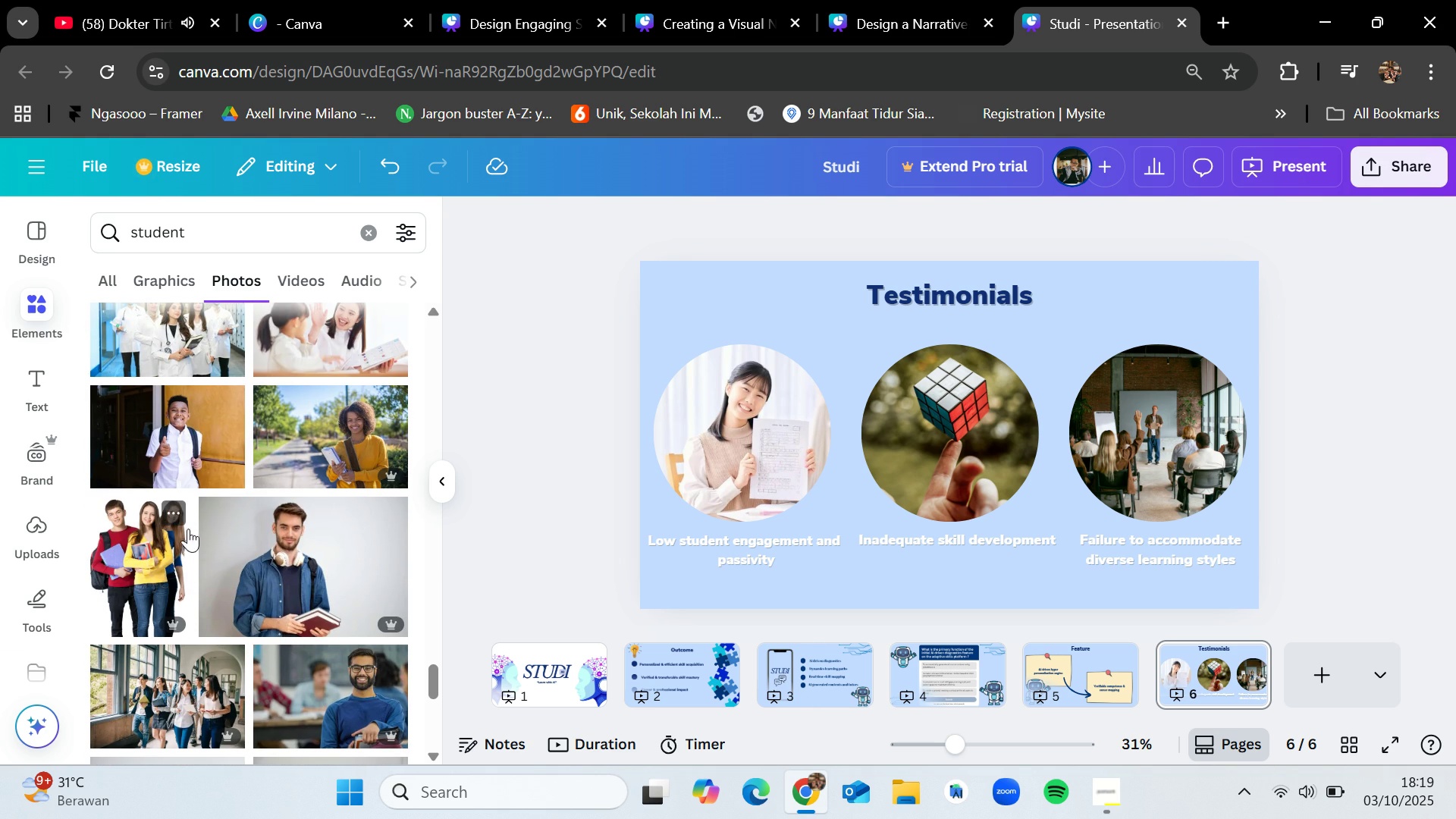 
scroll: coordinate [318, 591], scroll_direction: down, amount: 10.0
 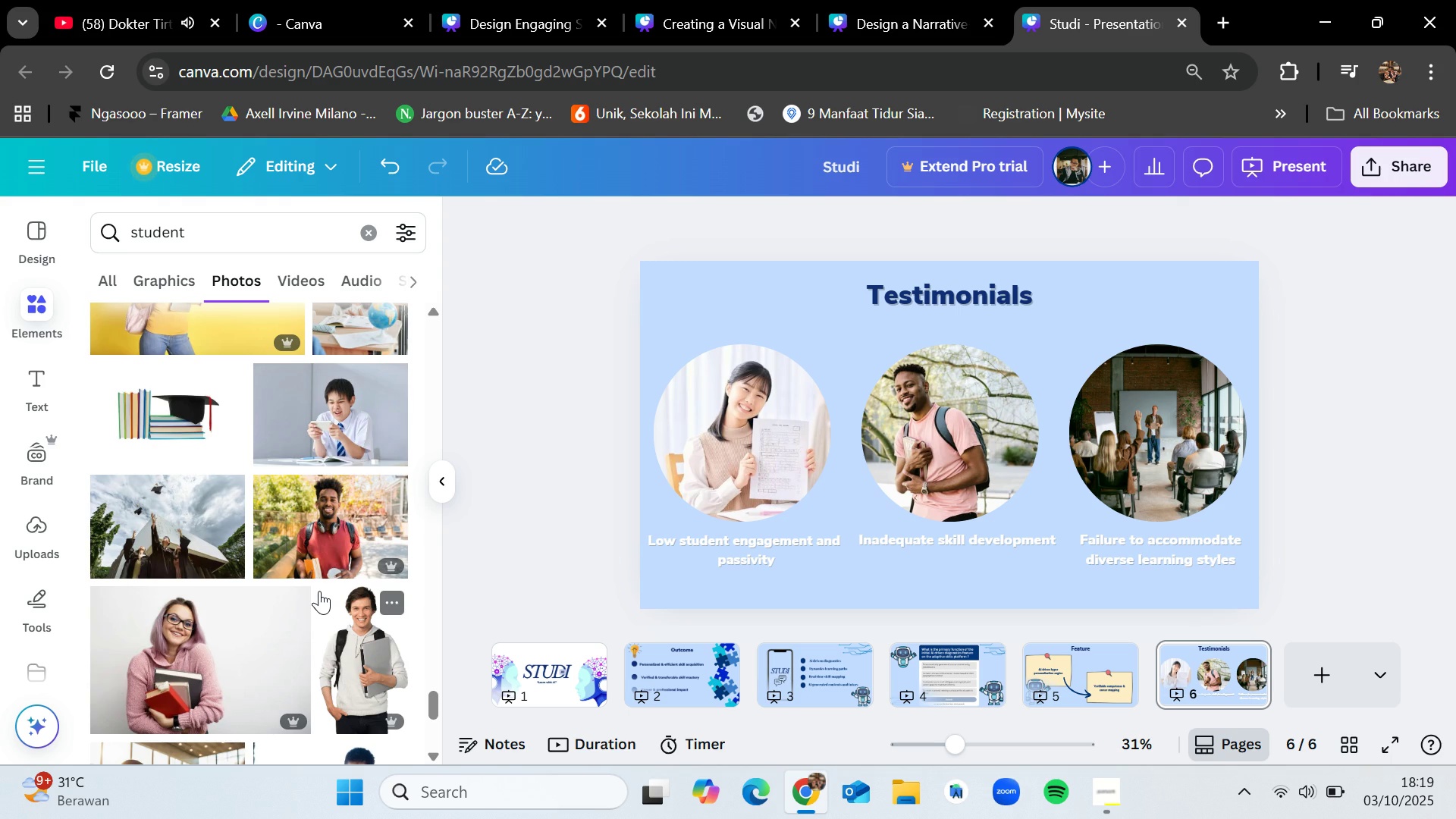 
scroll: coordinate [319, 591], scroll_direction: down, amount: 5.0
 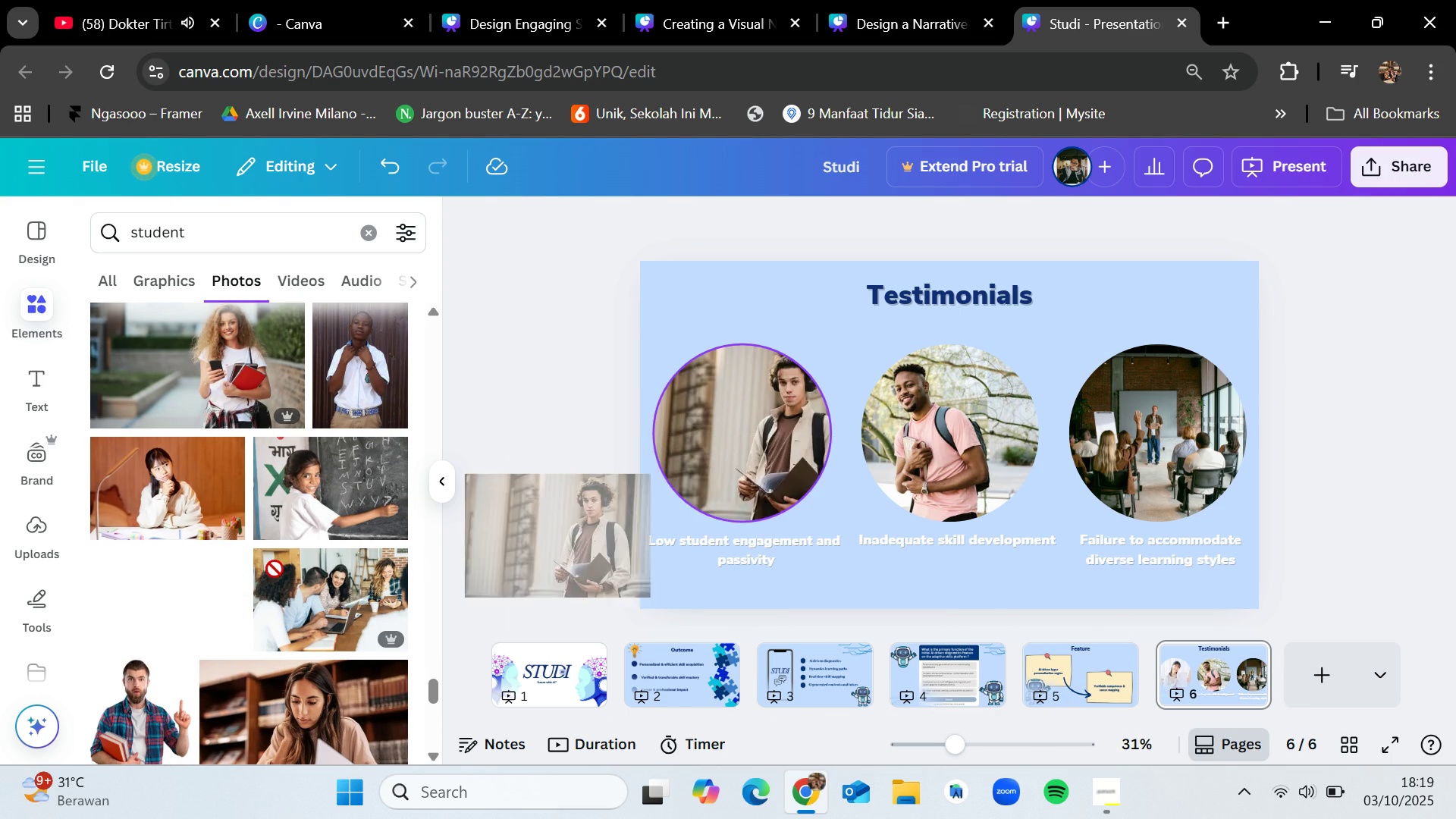 
wait(6.7)
 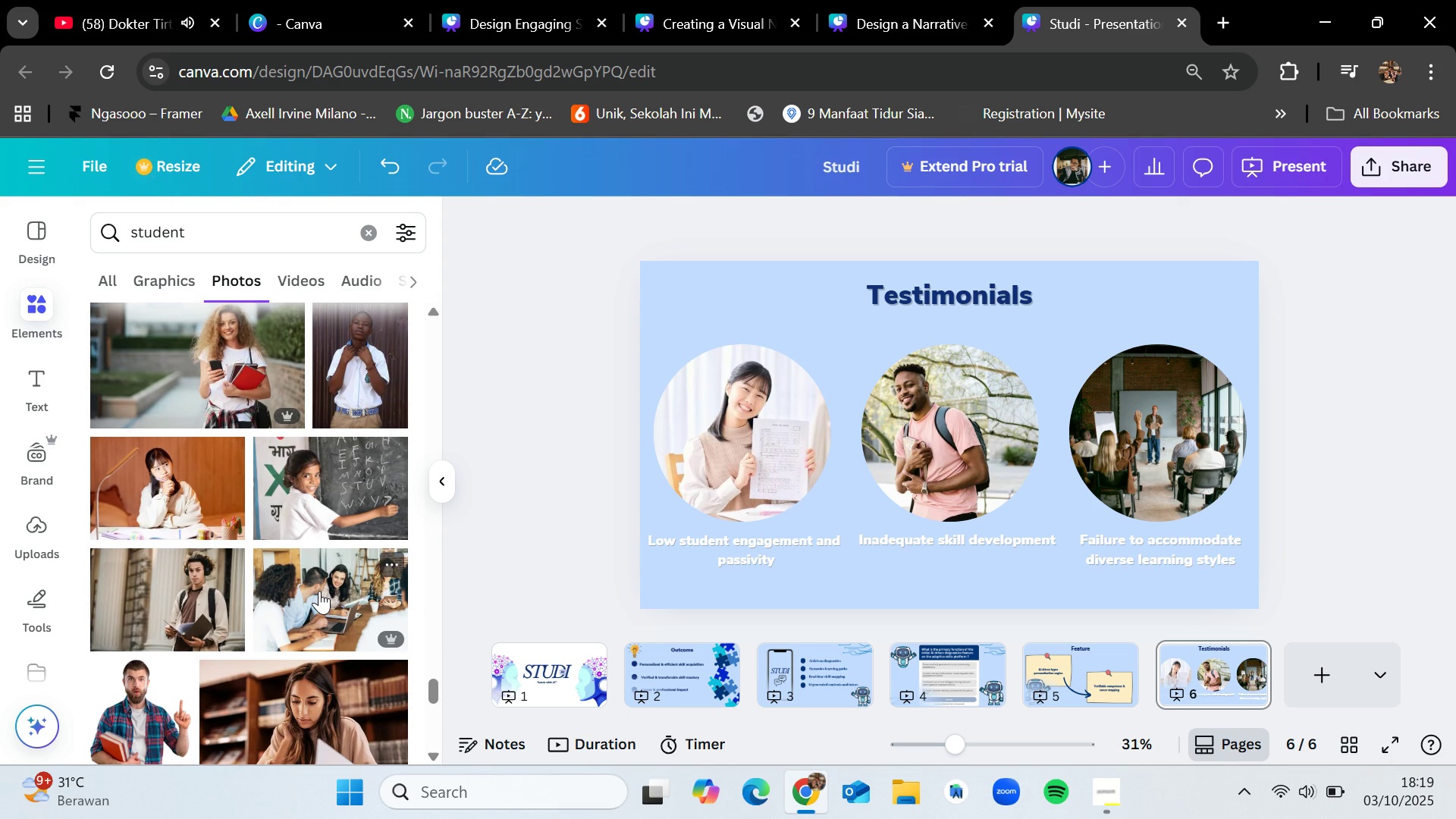 
scroll: coordinate [209, 592], scroll_direction: down, amount: 4.0
 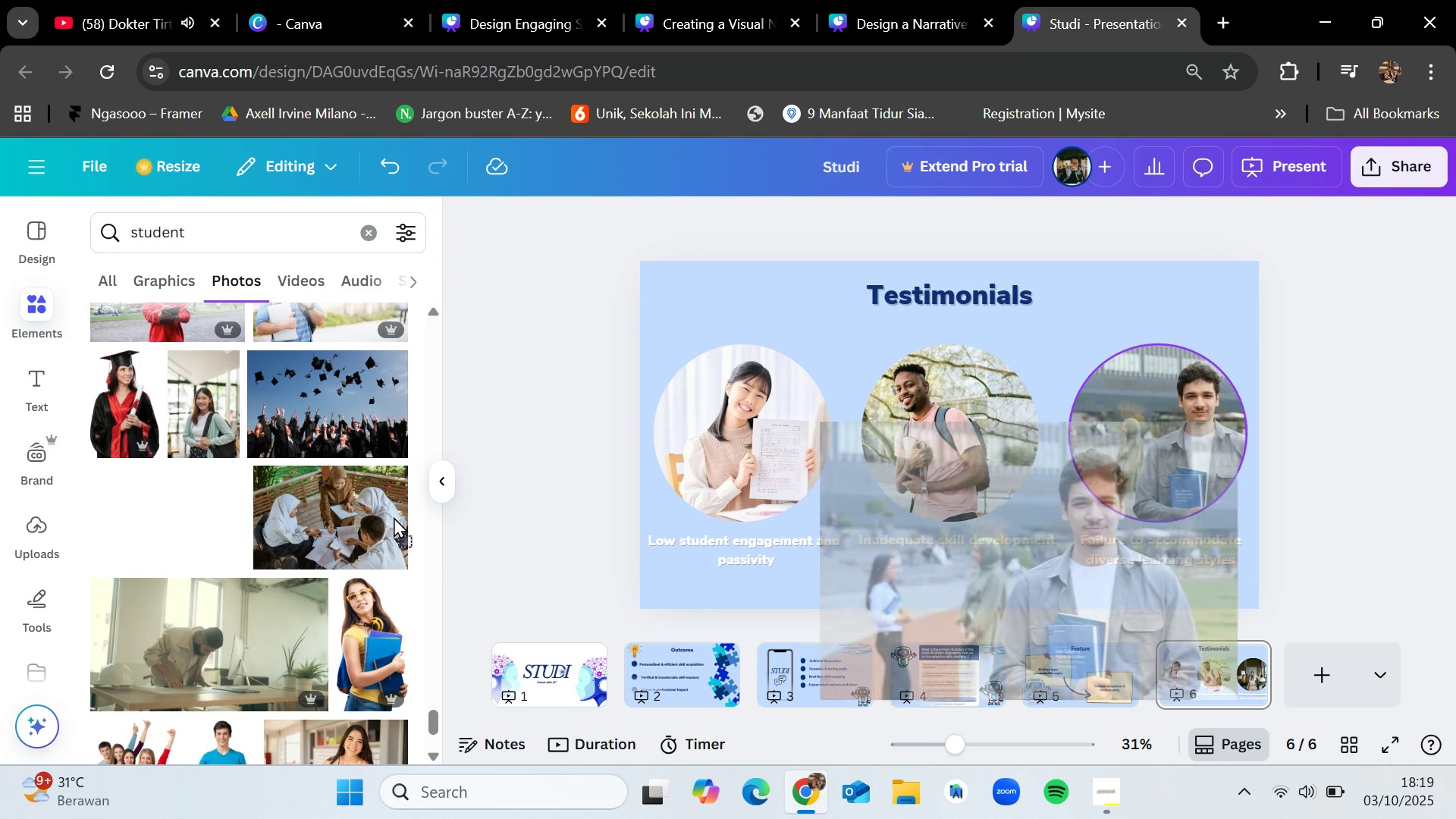 
wait(5.69)
 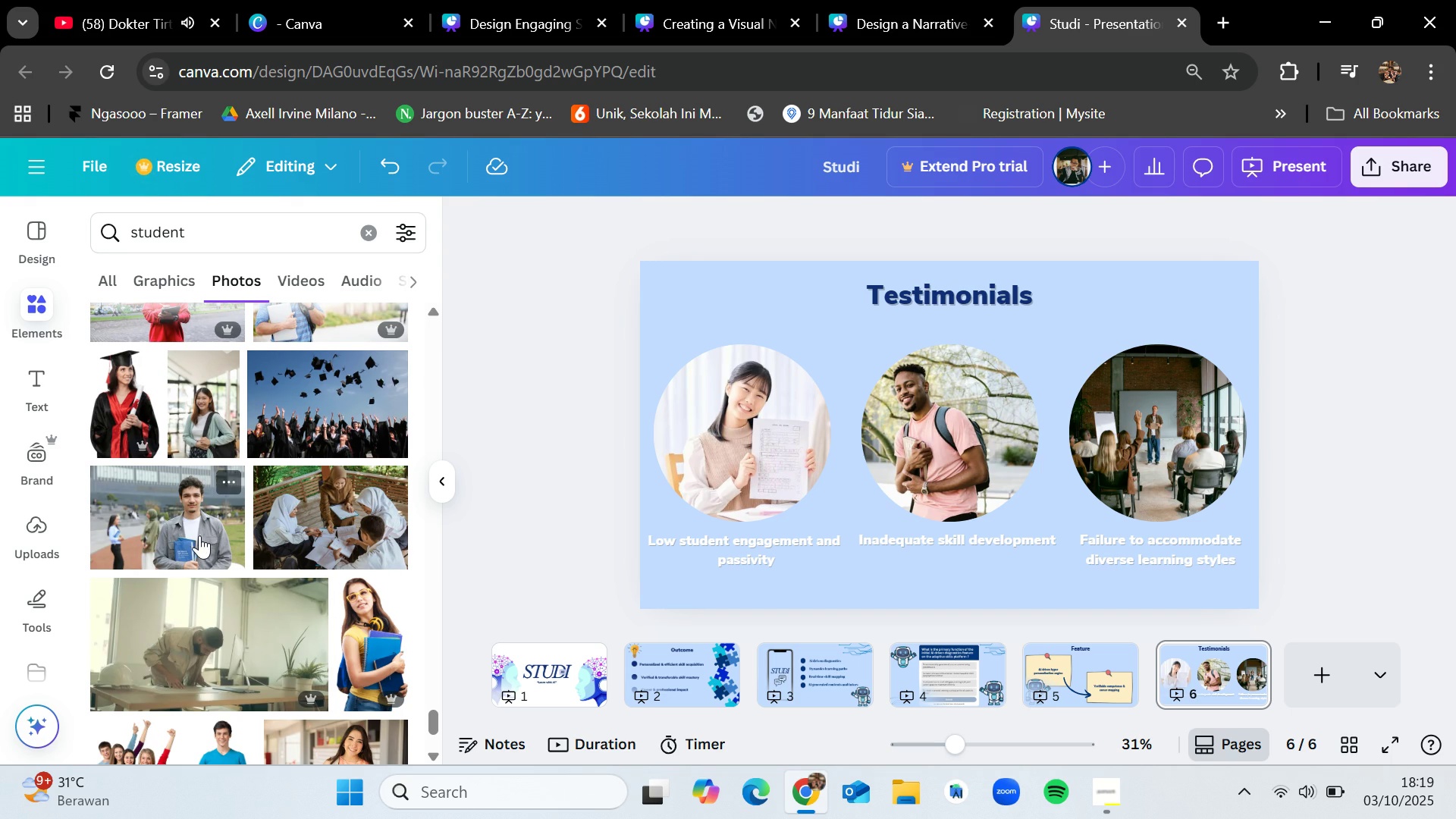 
scroll: coordinate [317, 483], scroll_direction: down, amount: 5.0
 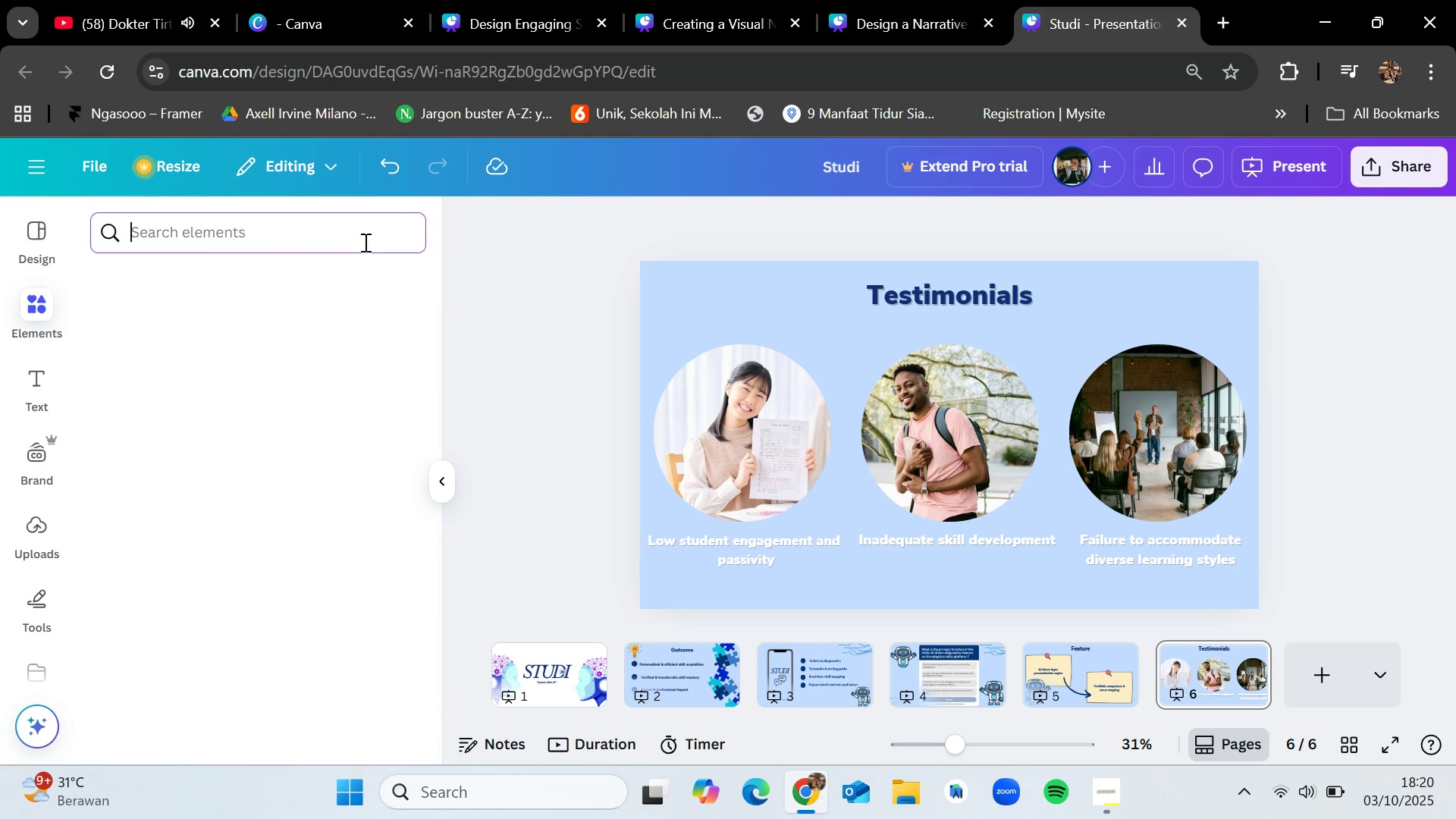 
type(men)
 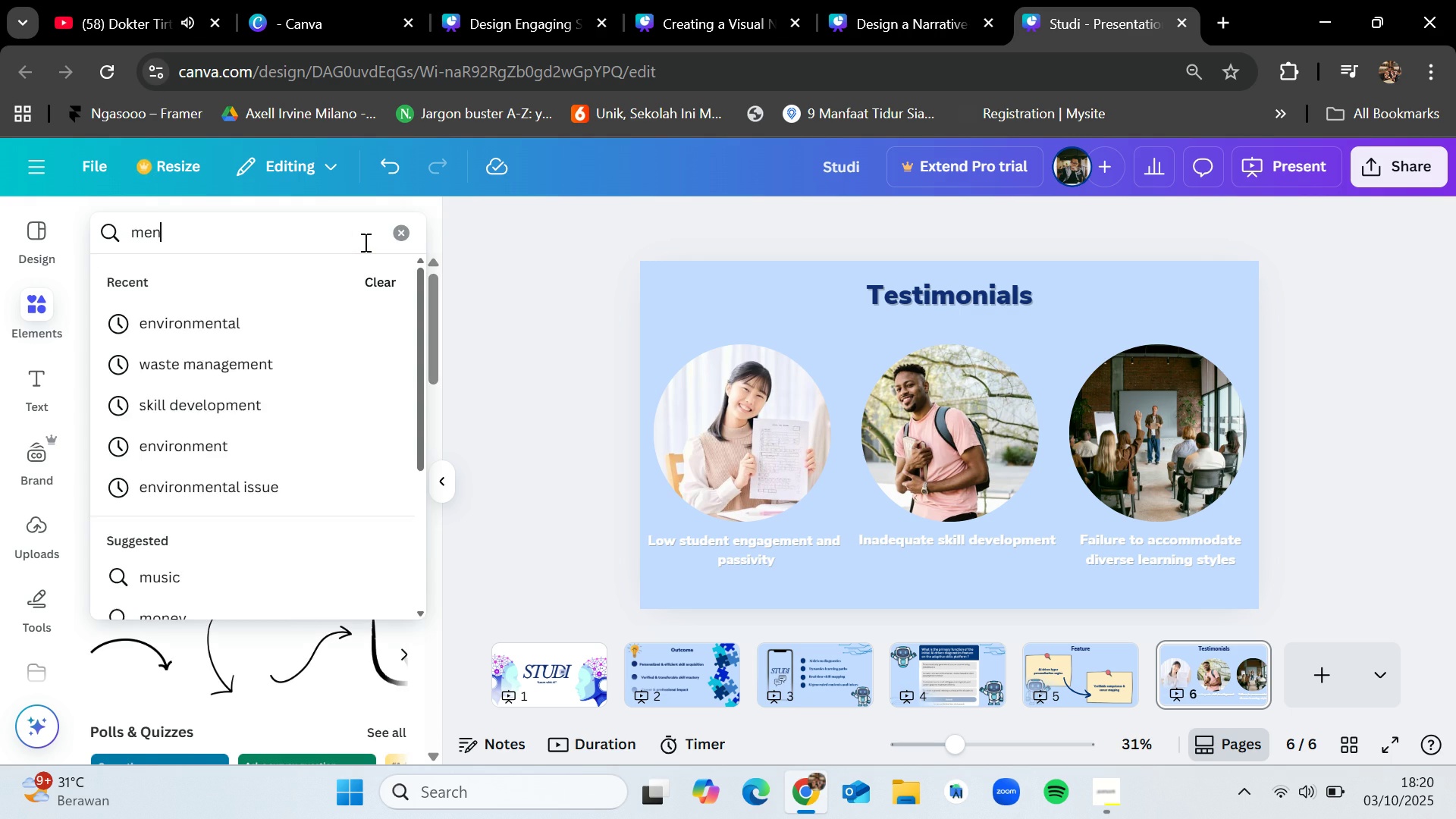 
key(Enter)
 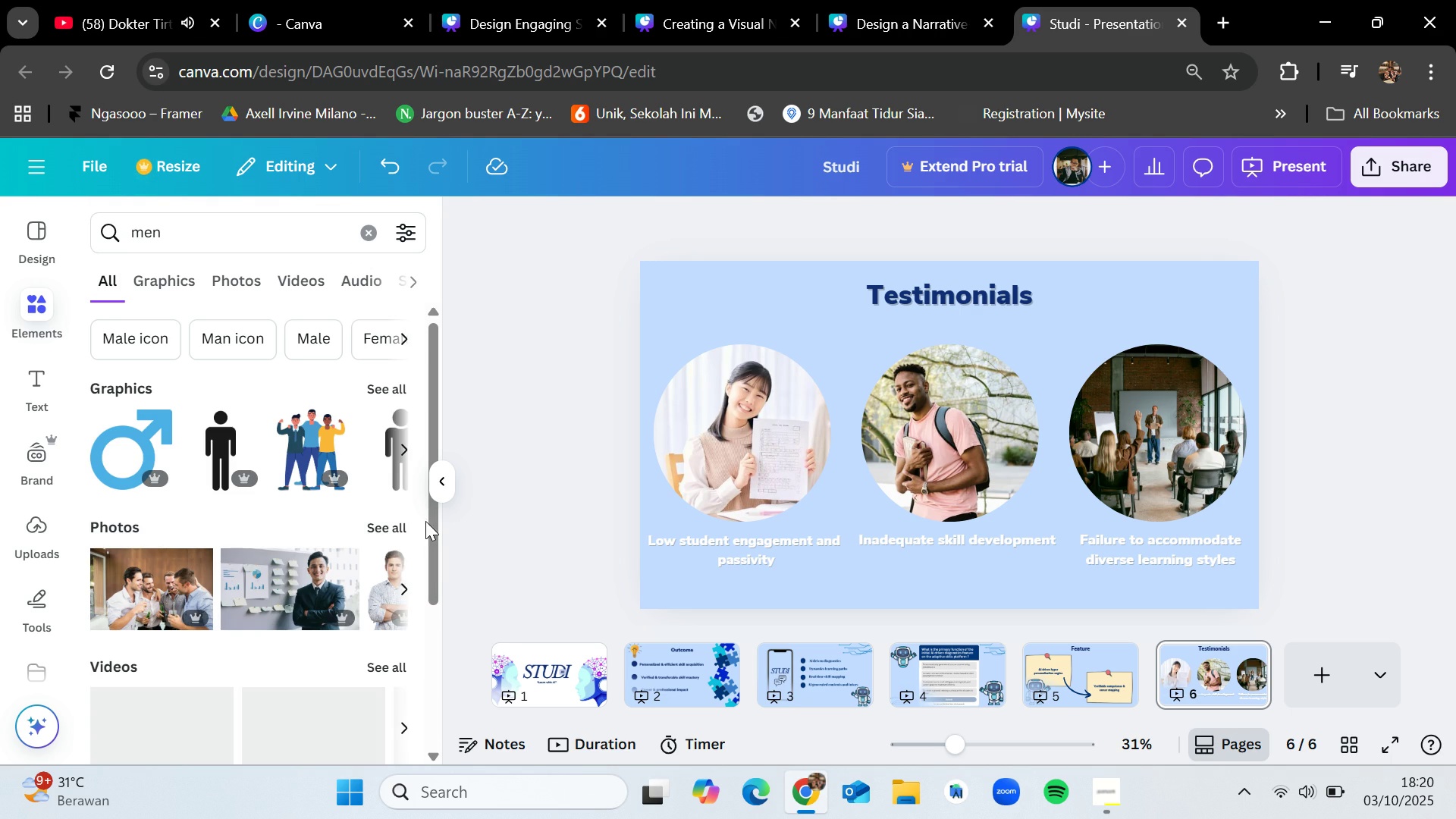 
left_click([400, 526])
 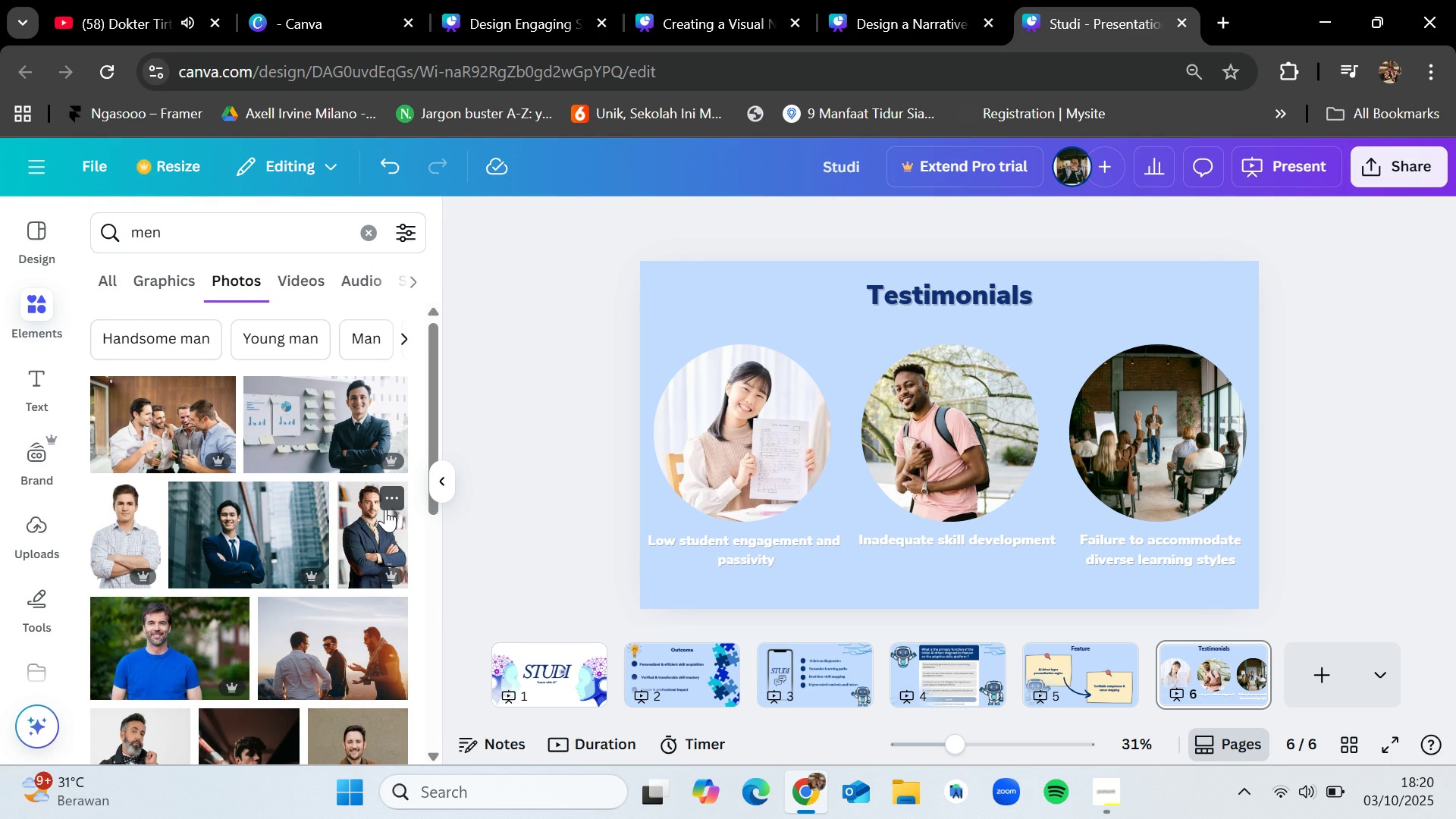 
scroll: coordinate [385, 509], scroll_direction: down, amount: 1.0
 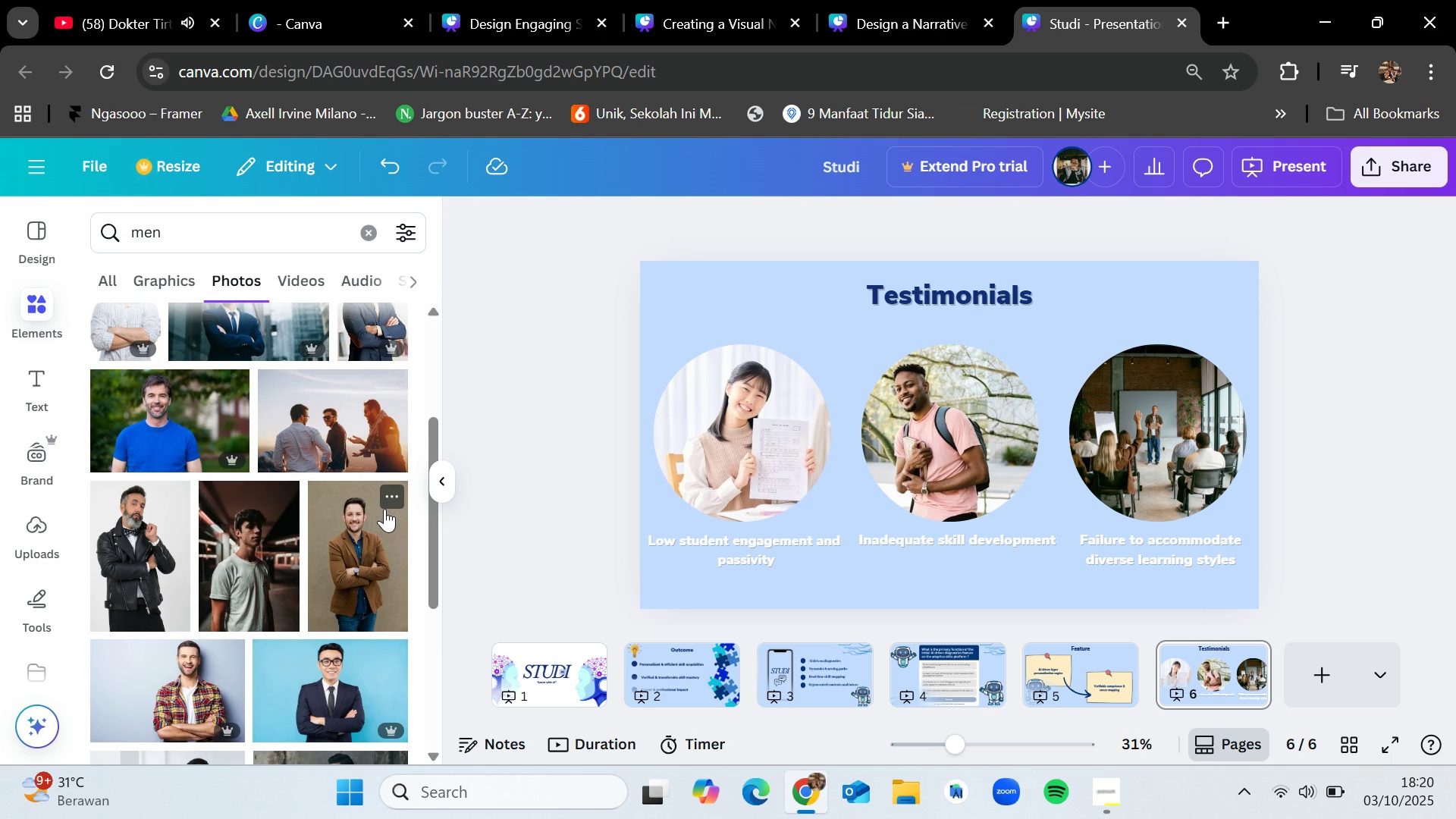 
mouse_move([385, 523])
 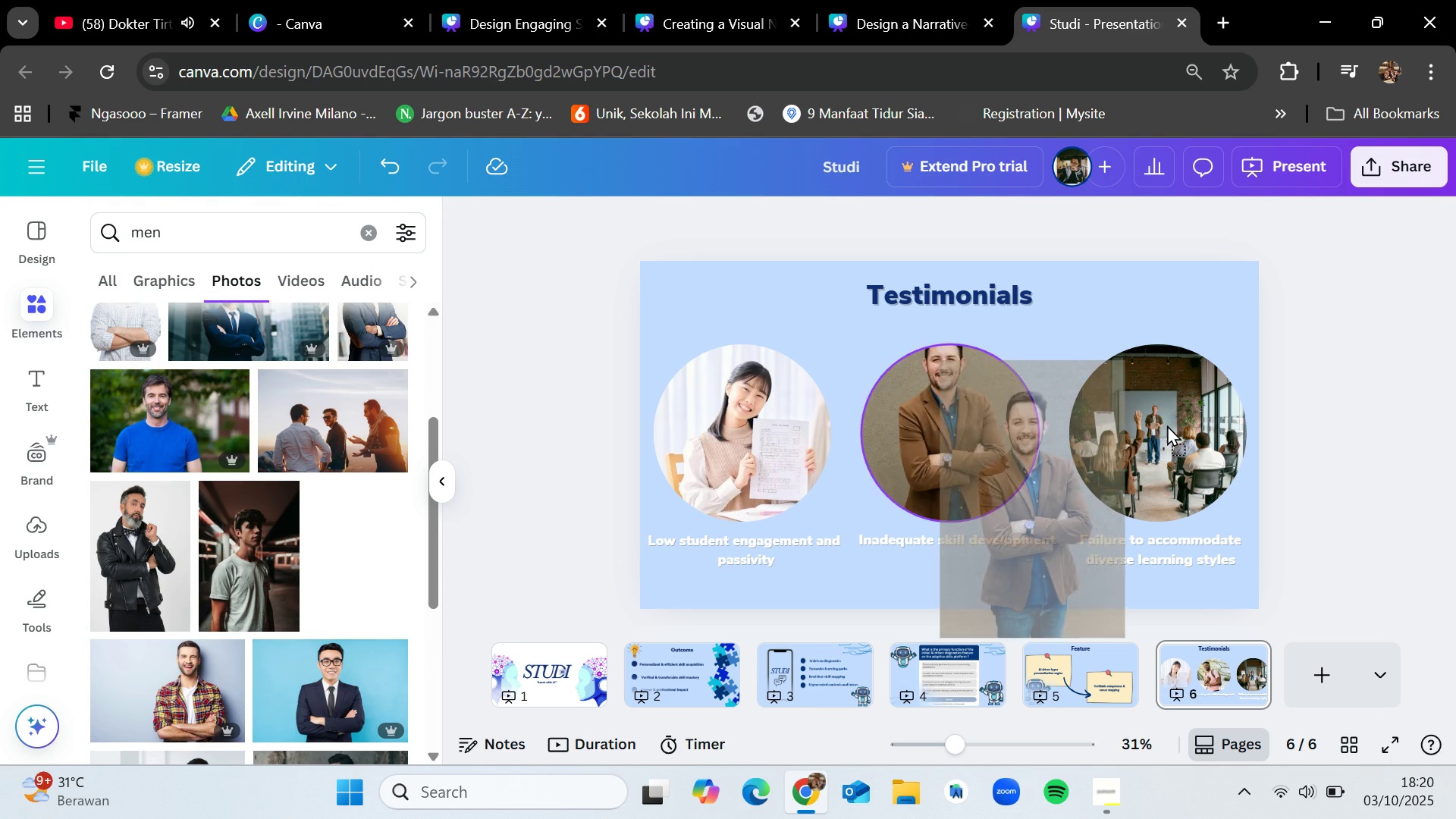 
mouse_move([1125, 438])
 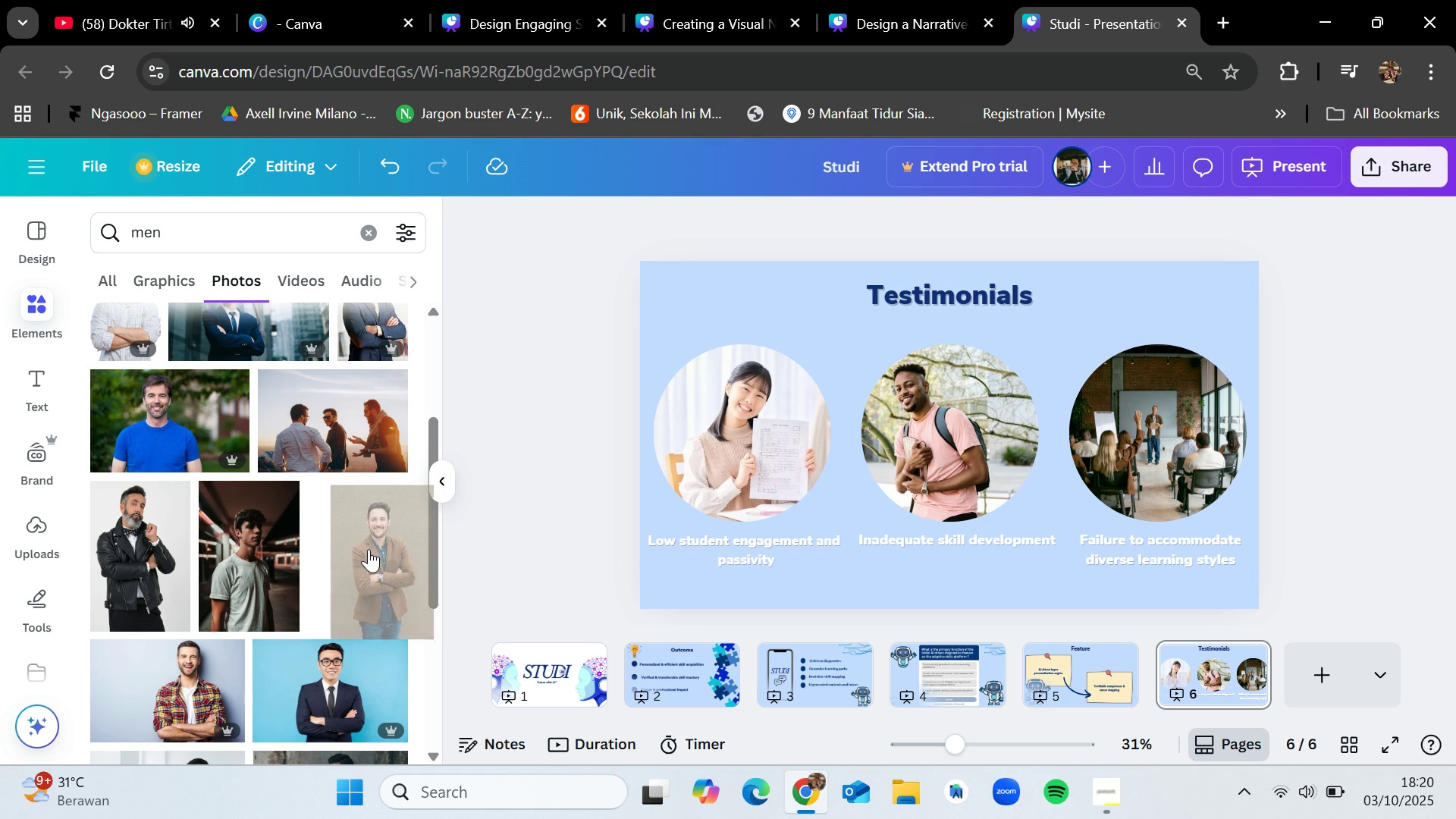 
scroll: coordinate [322, 588], scroll_direction: down, amount: 5.0
 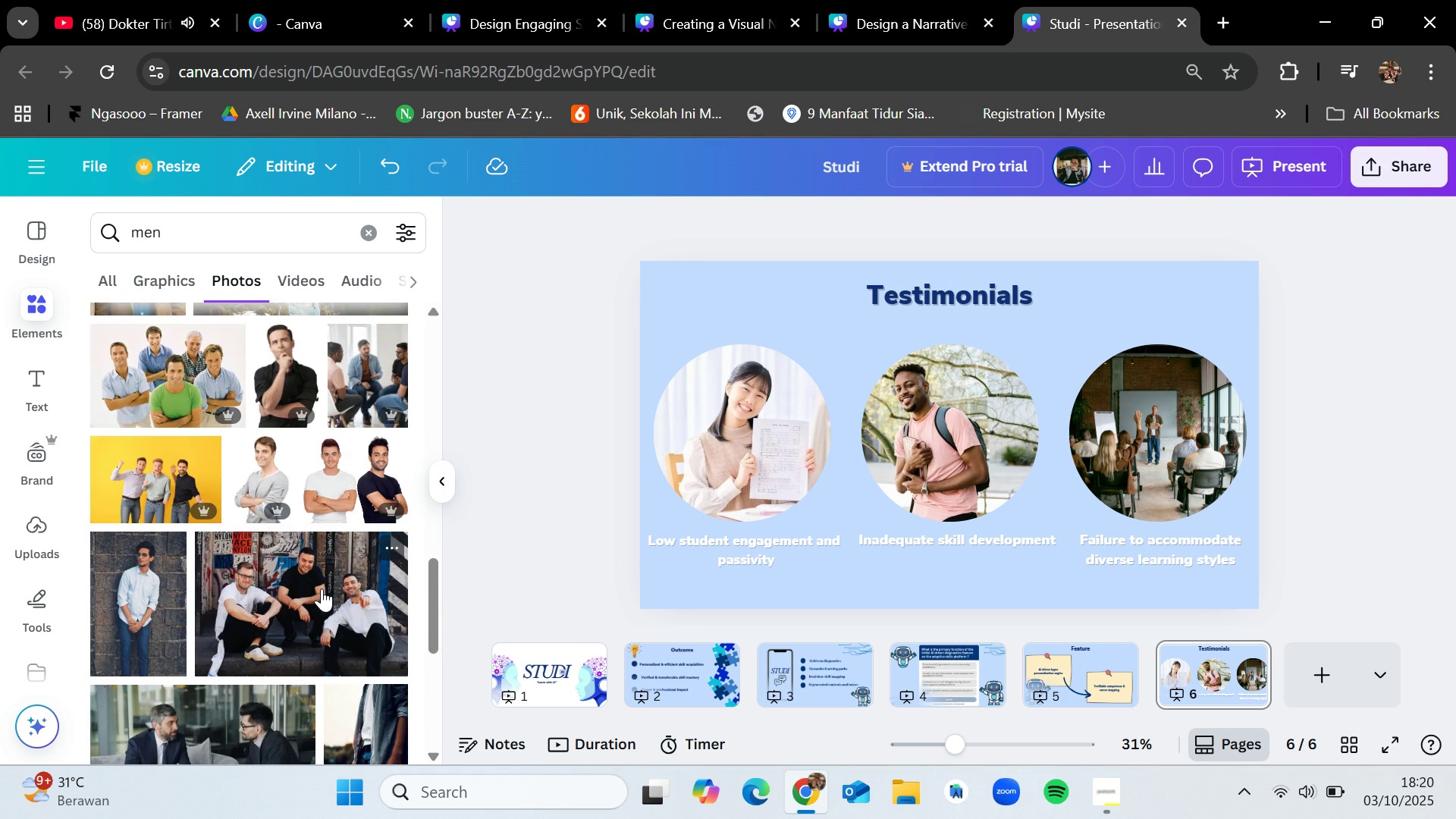 
scroll: coordinate [322, 588], scroll_direction: up, amount: 2.0
 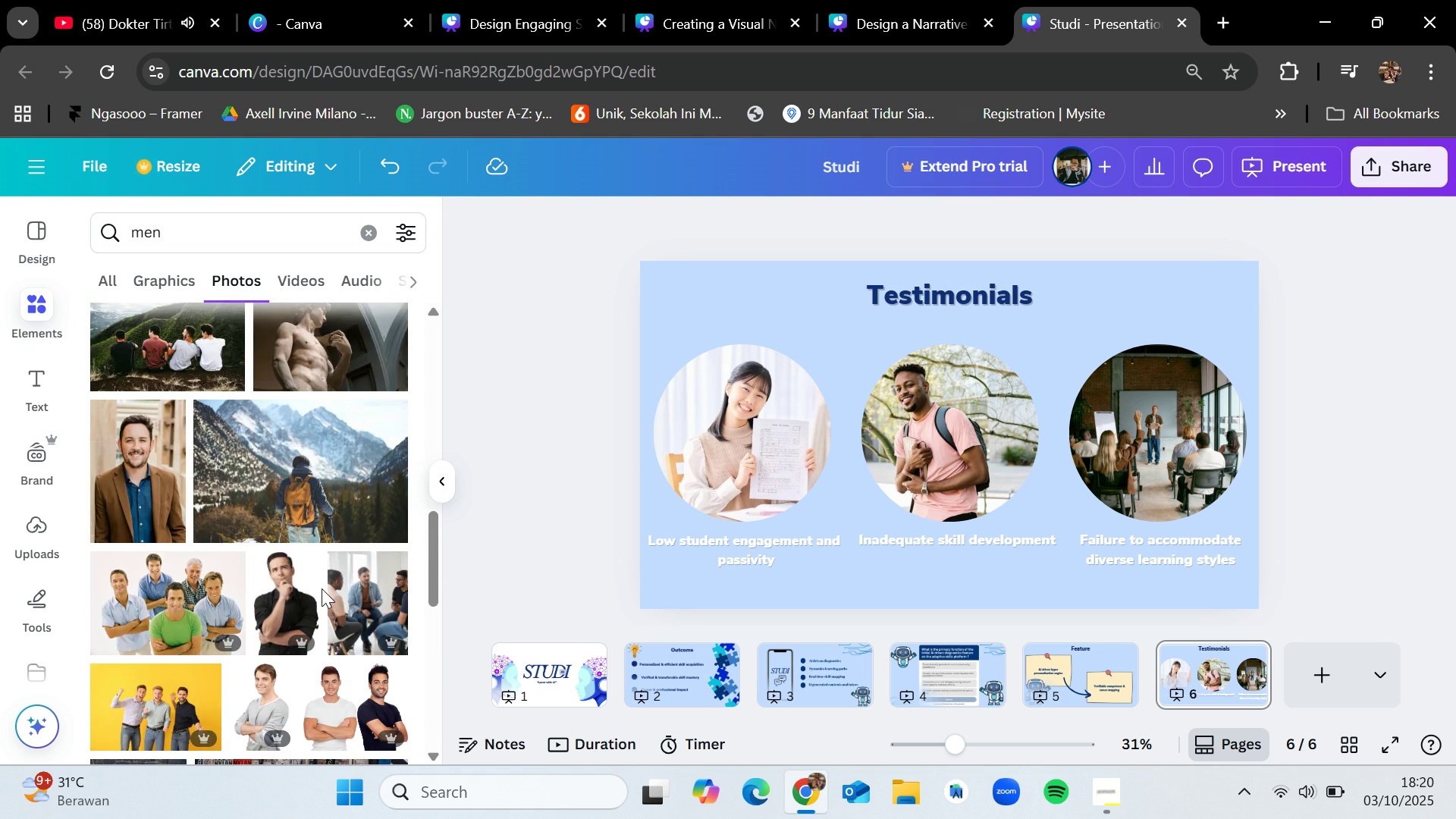 
scroll: coordinate [322, 588], scroll_direction: down, amount: 3.0
 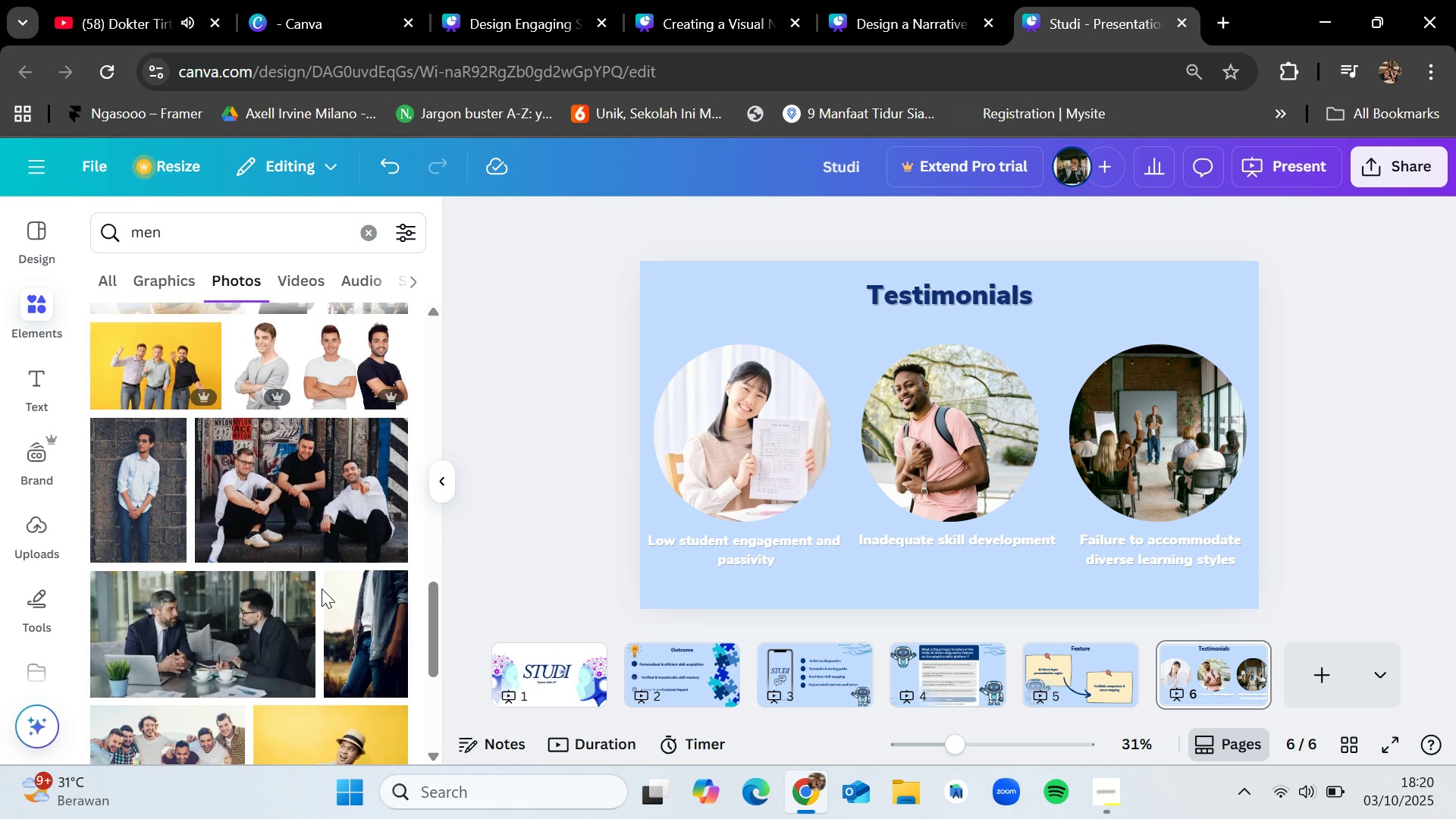 
scroll: coordinate [322, 588], scroll_direction: up, amount: 3.0
 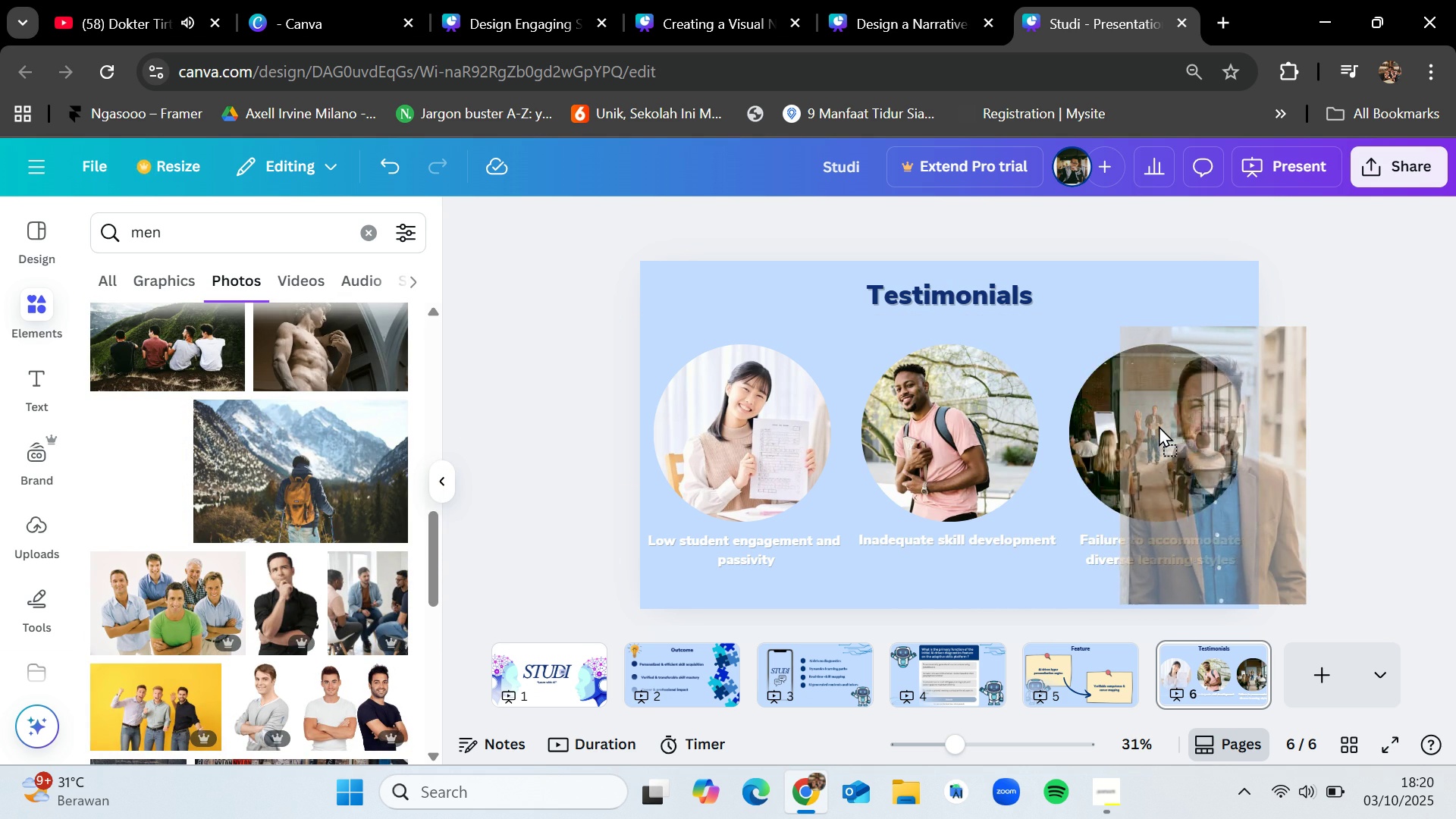 
mouse_move([206, 503])
 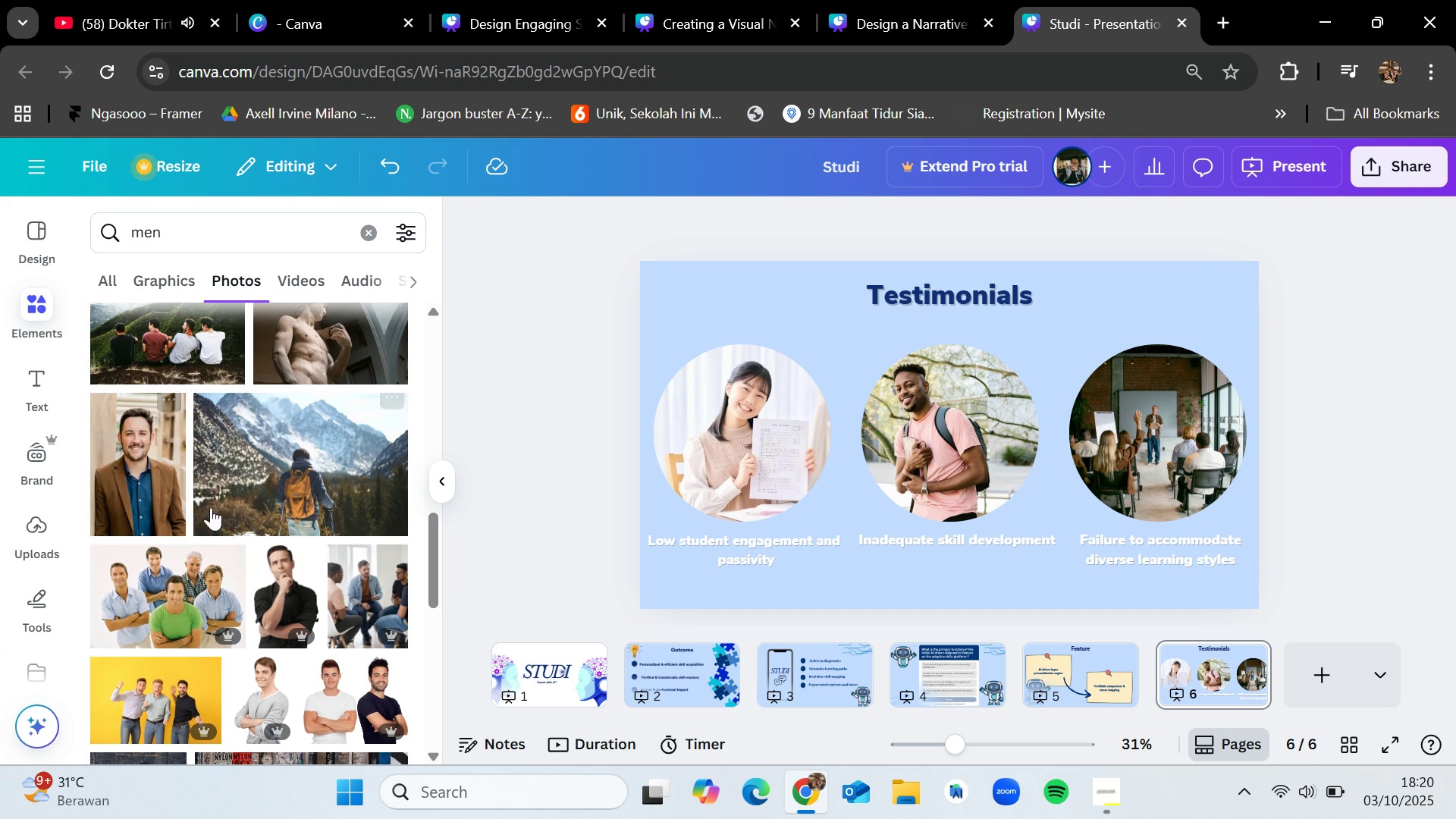 
scroll: coordinate [197, 537], scroll_direction: down, amount: 7.0
 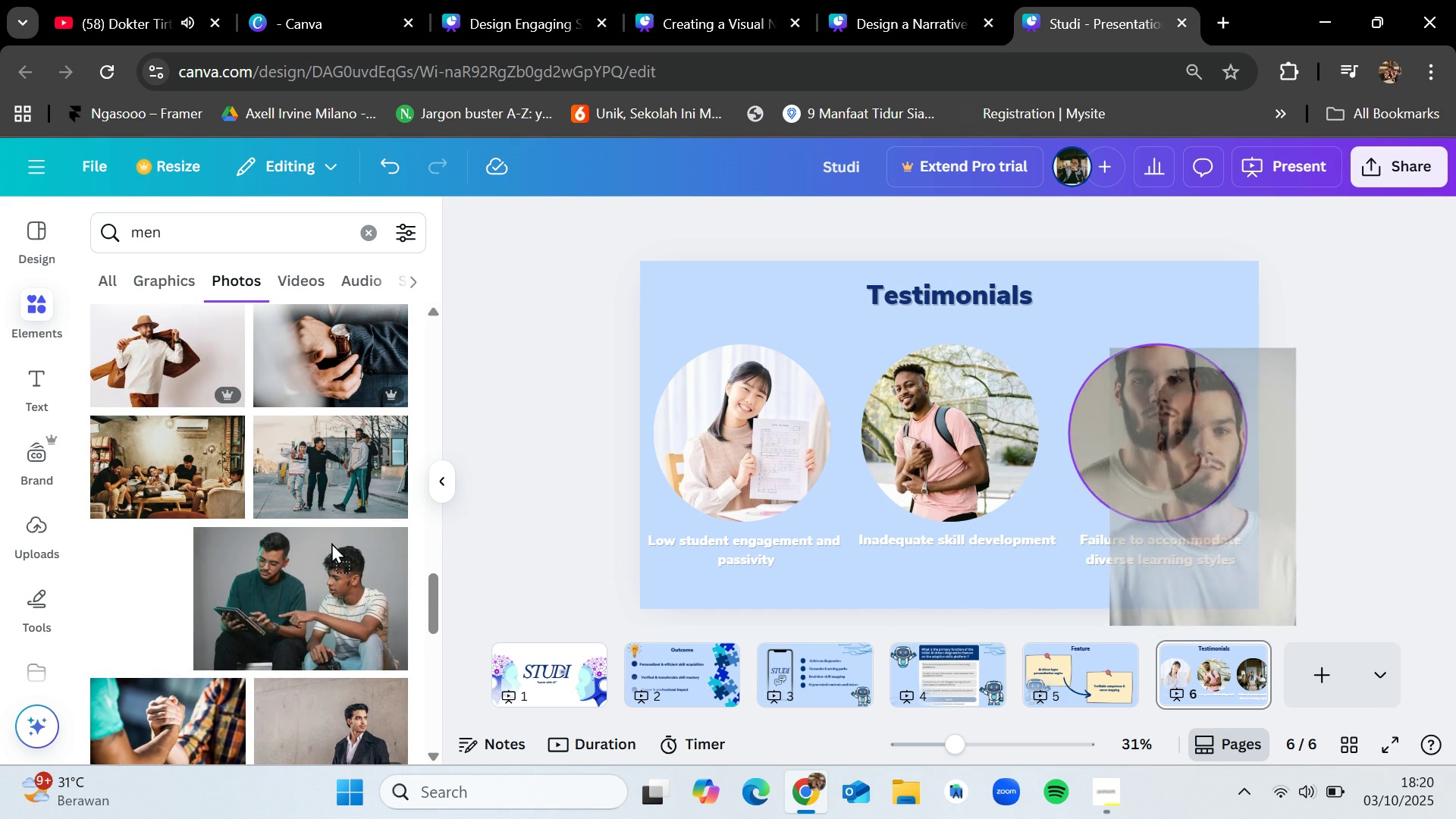 
mouse_move([193, 564])
 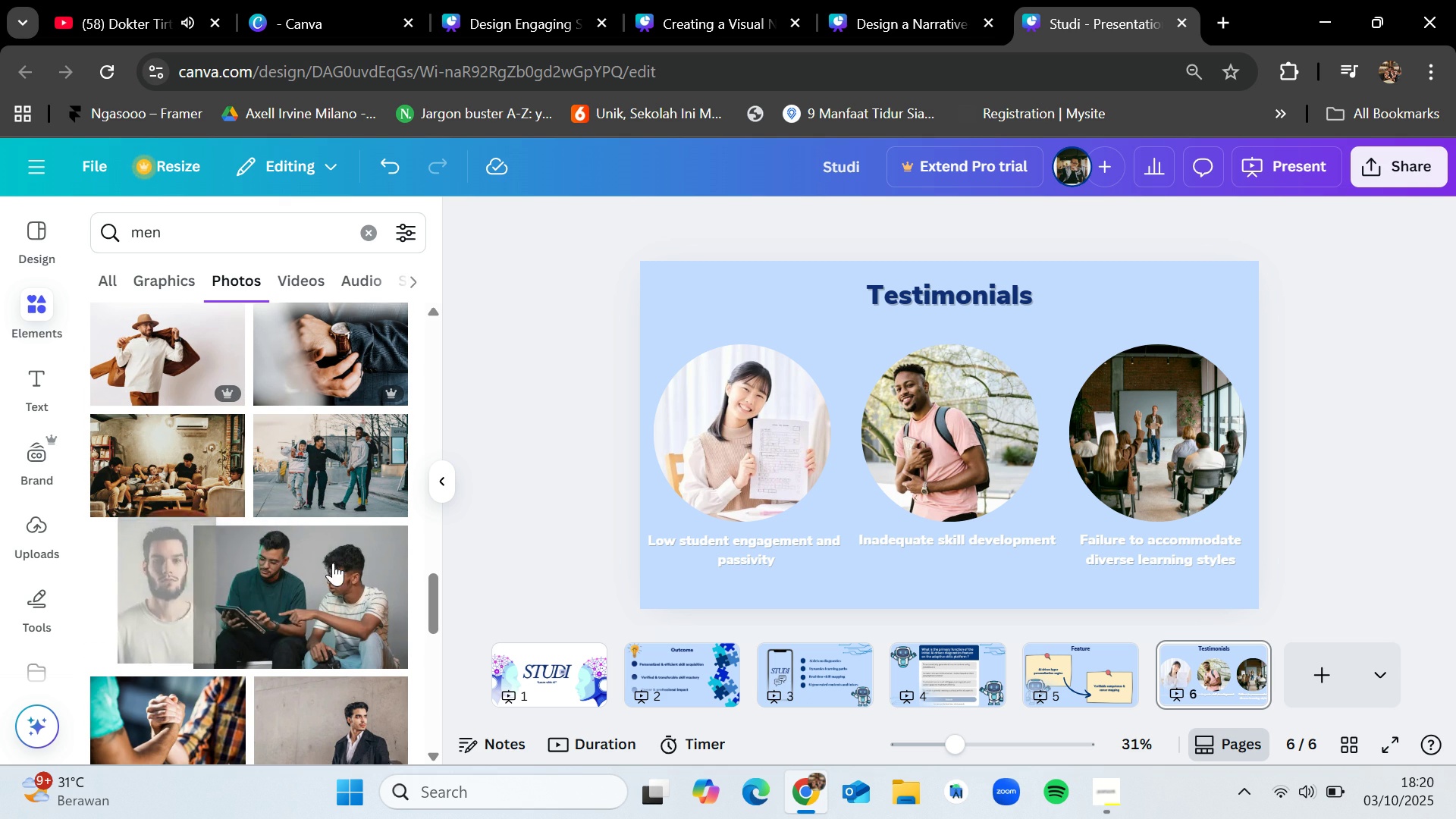 
scroll: coordinate [334, 563], scroll_direction: down, amount: 9.0
 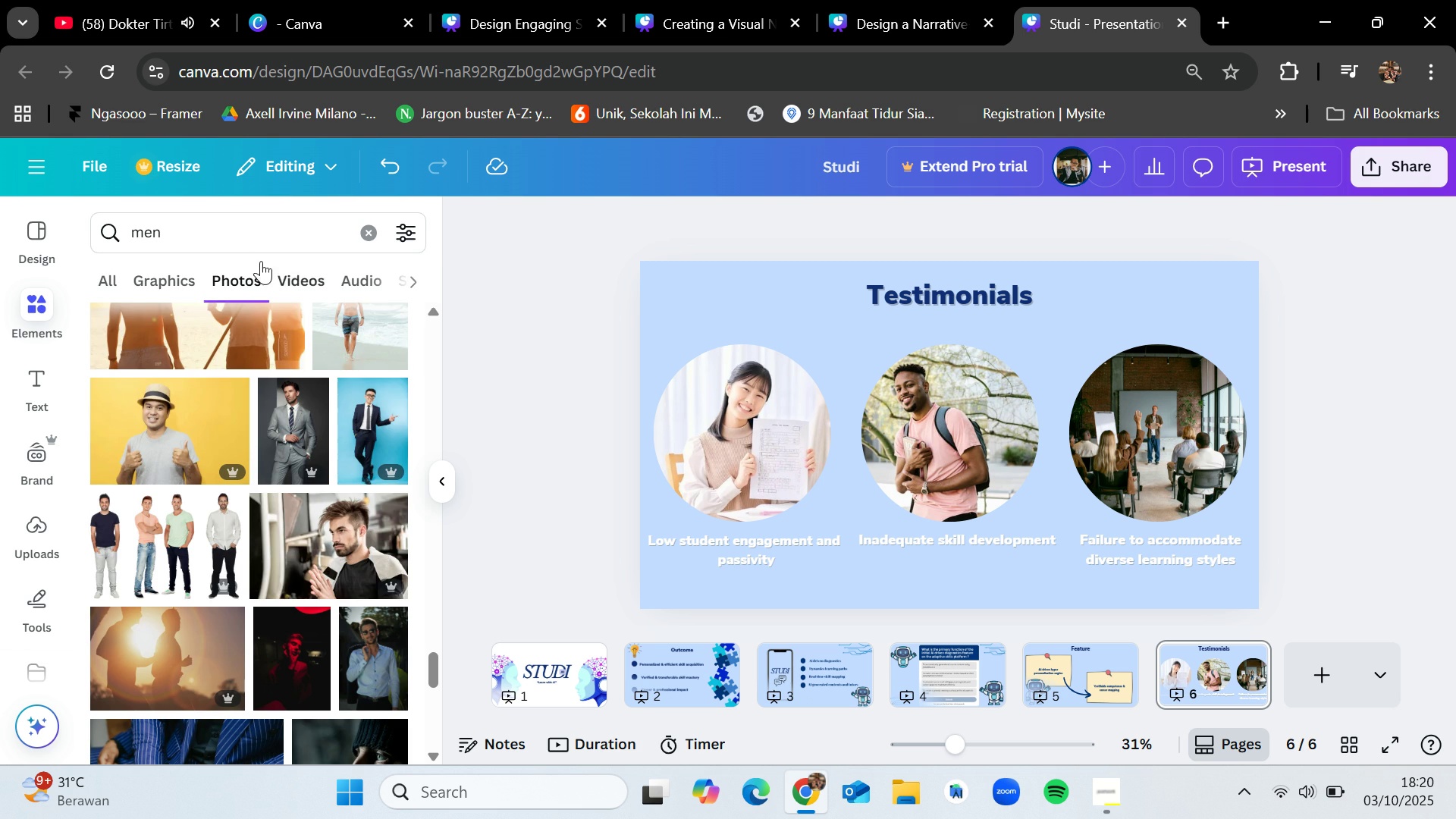 
left_click([256, 252])
 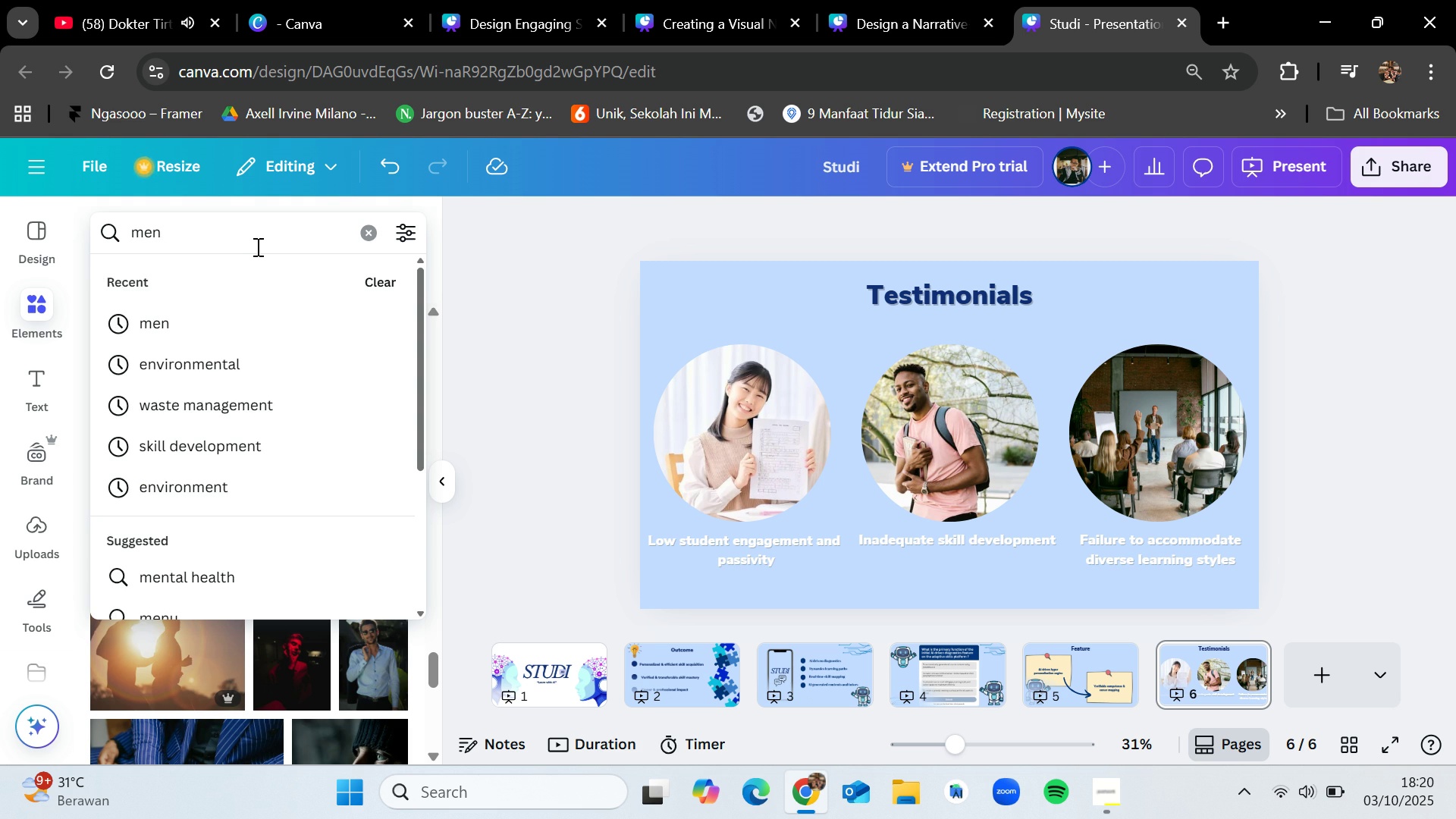 
type( student)
 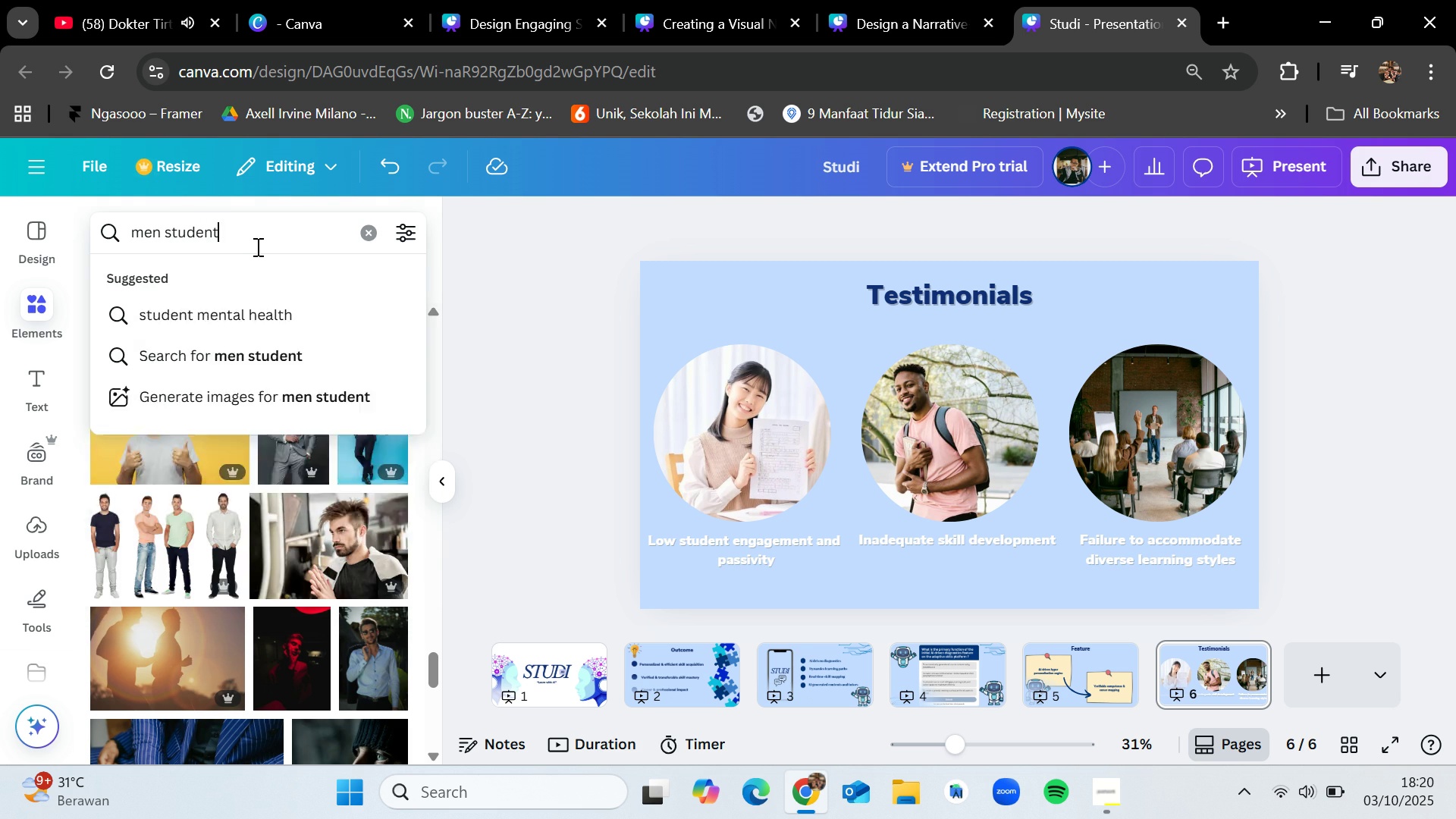 
key(Enter)
 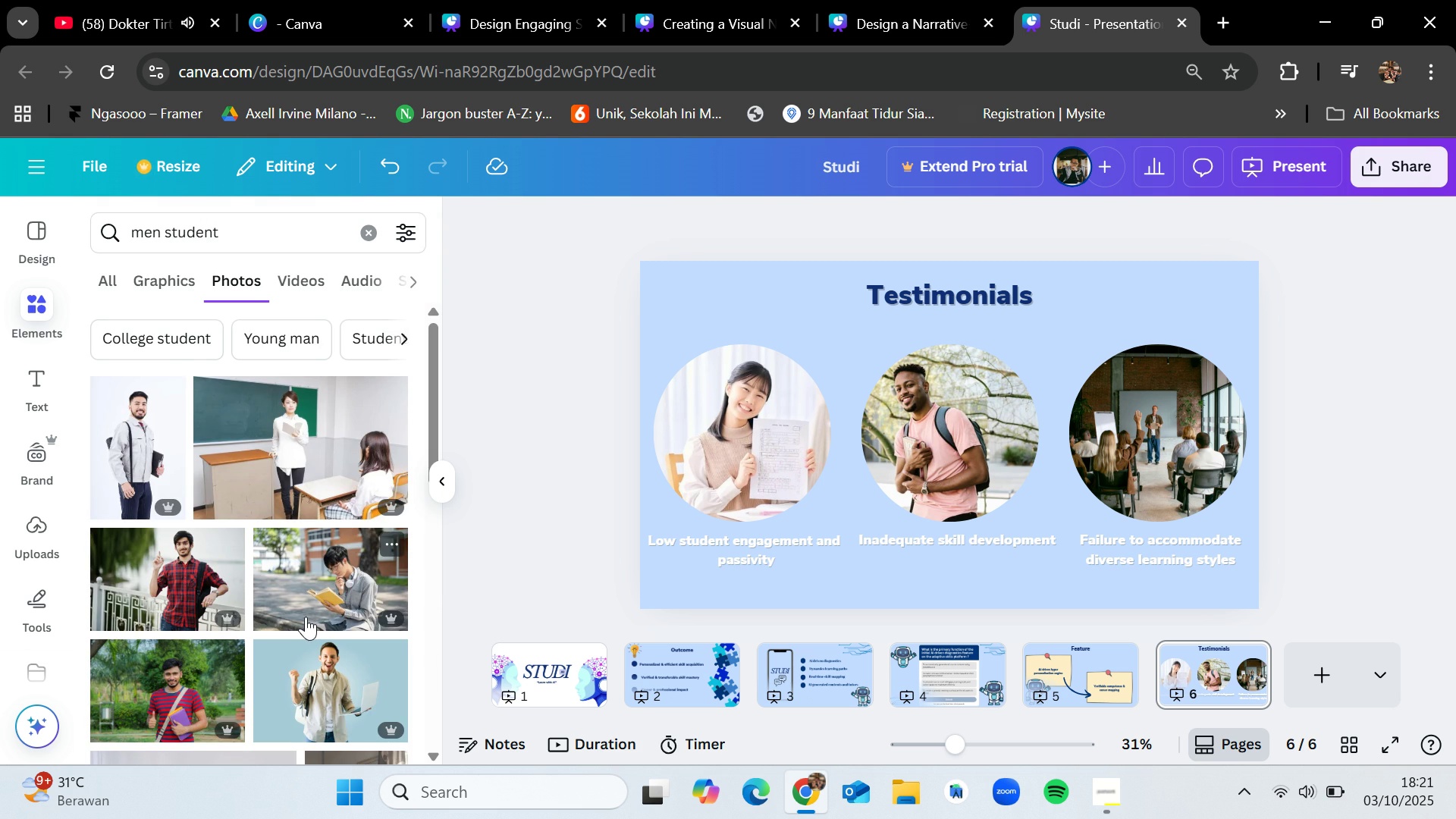 
scroll: coordinate [307, 616], scroll_direction: down, amount: 9.0
 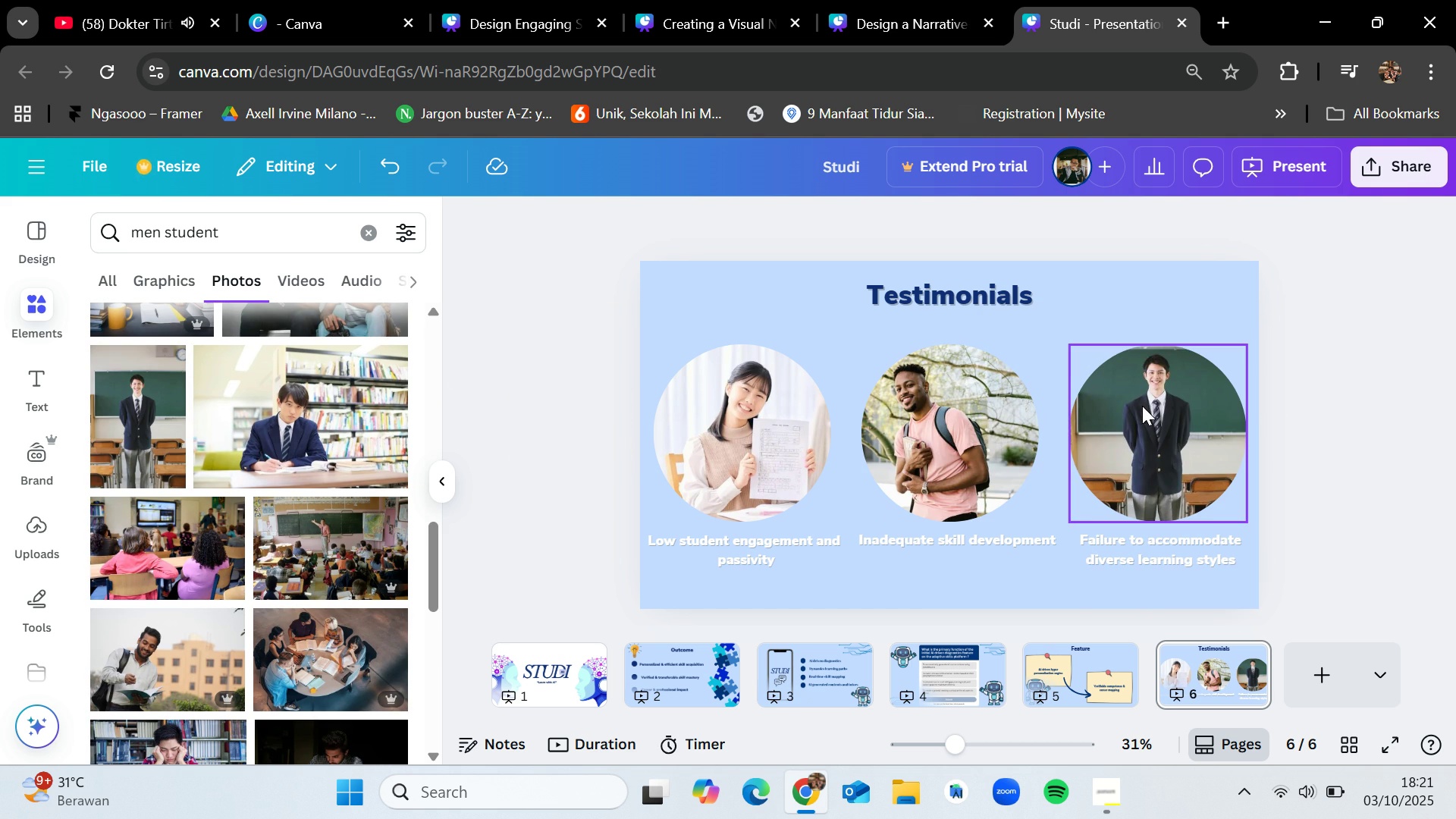 
wait(5.73)
 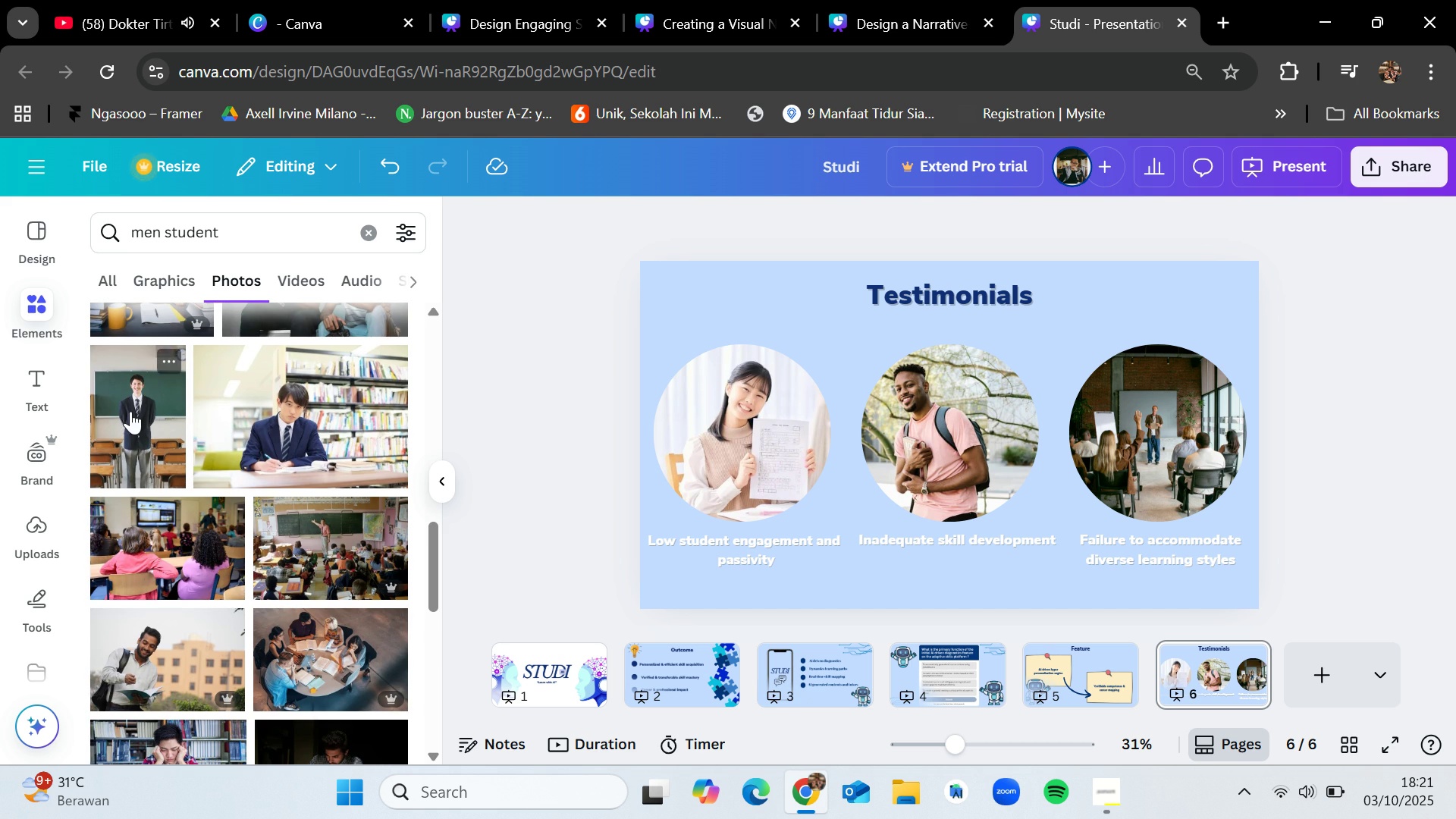 
left_click([898, 574])
 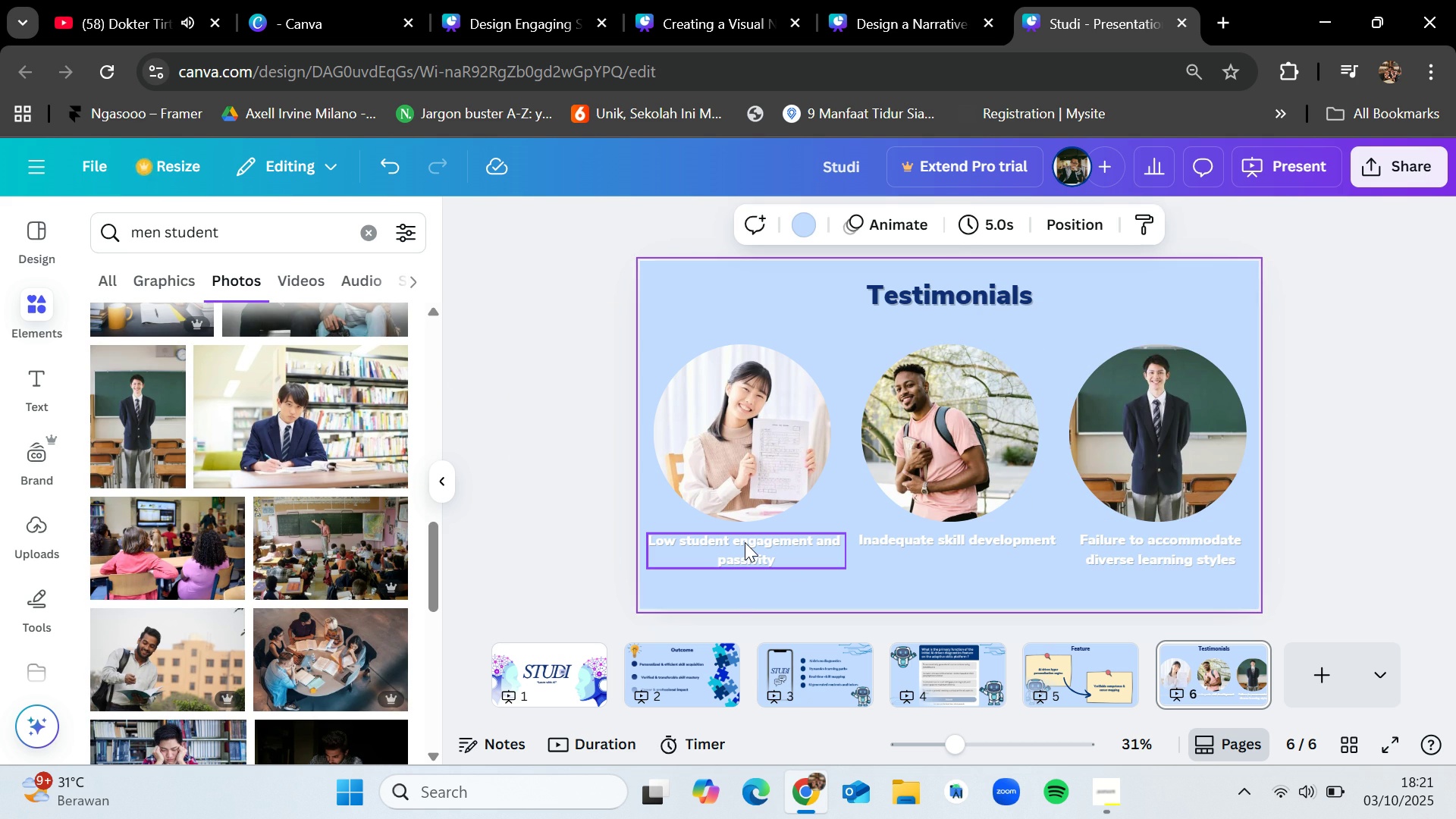 
left_click([745, 541])
 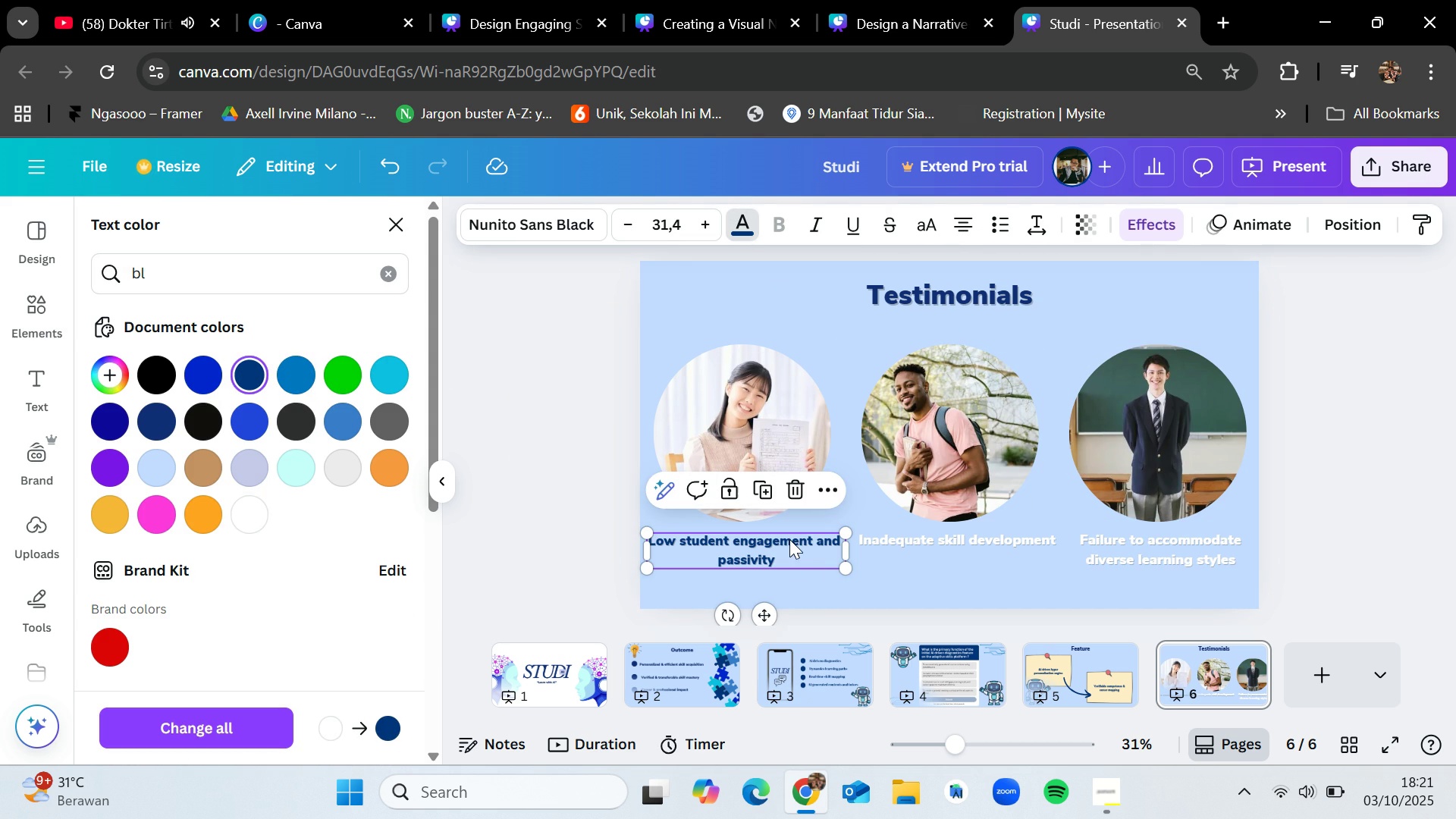 
double_click([786, 546])
 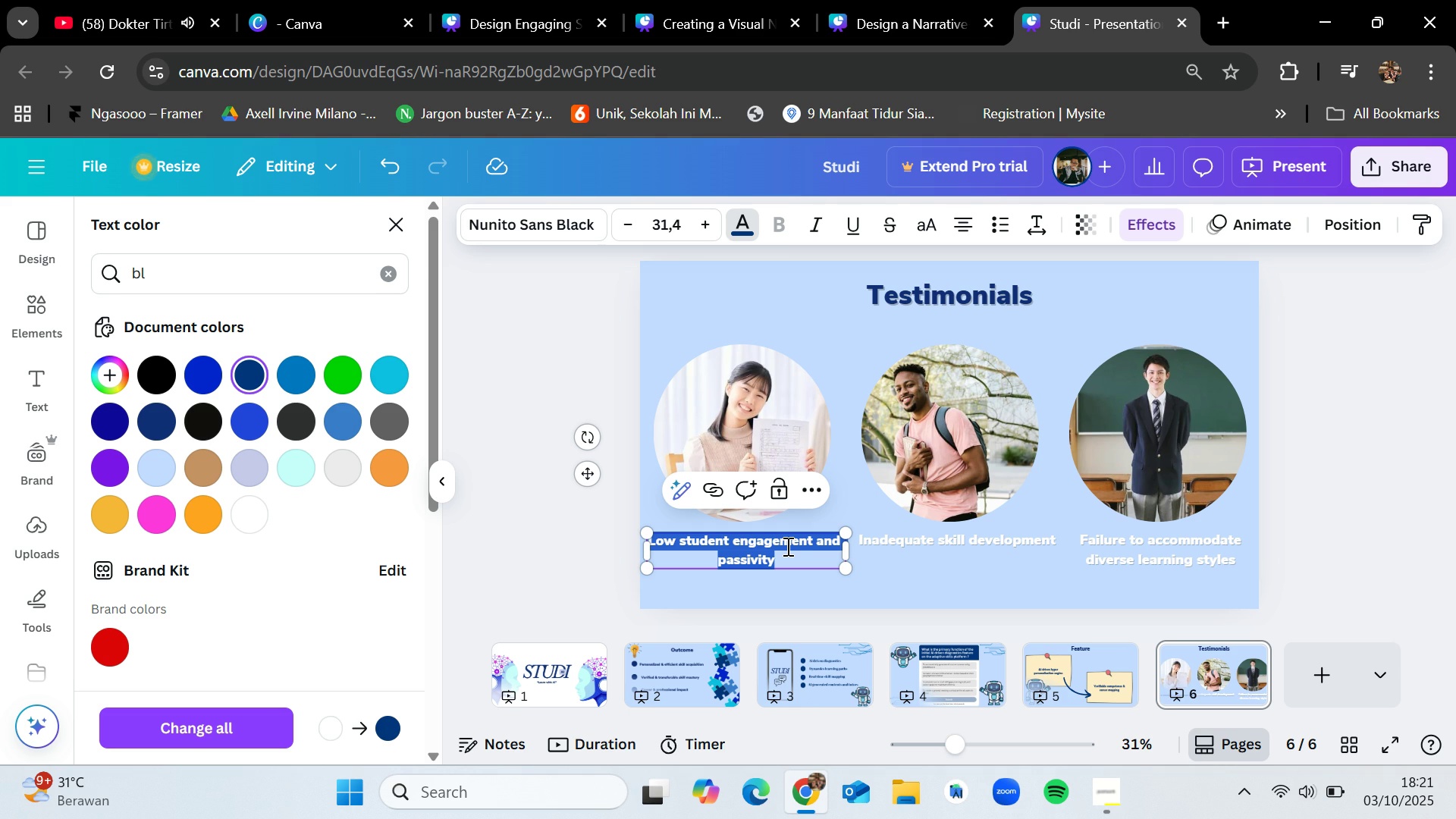 
key(Backspace)
type(Yukata i)
key(Backspace)
type(Nikata)